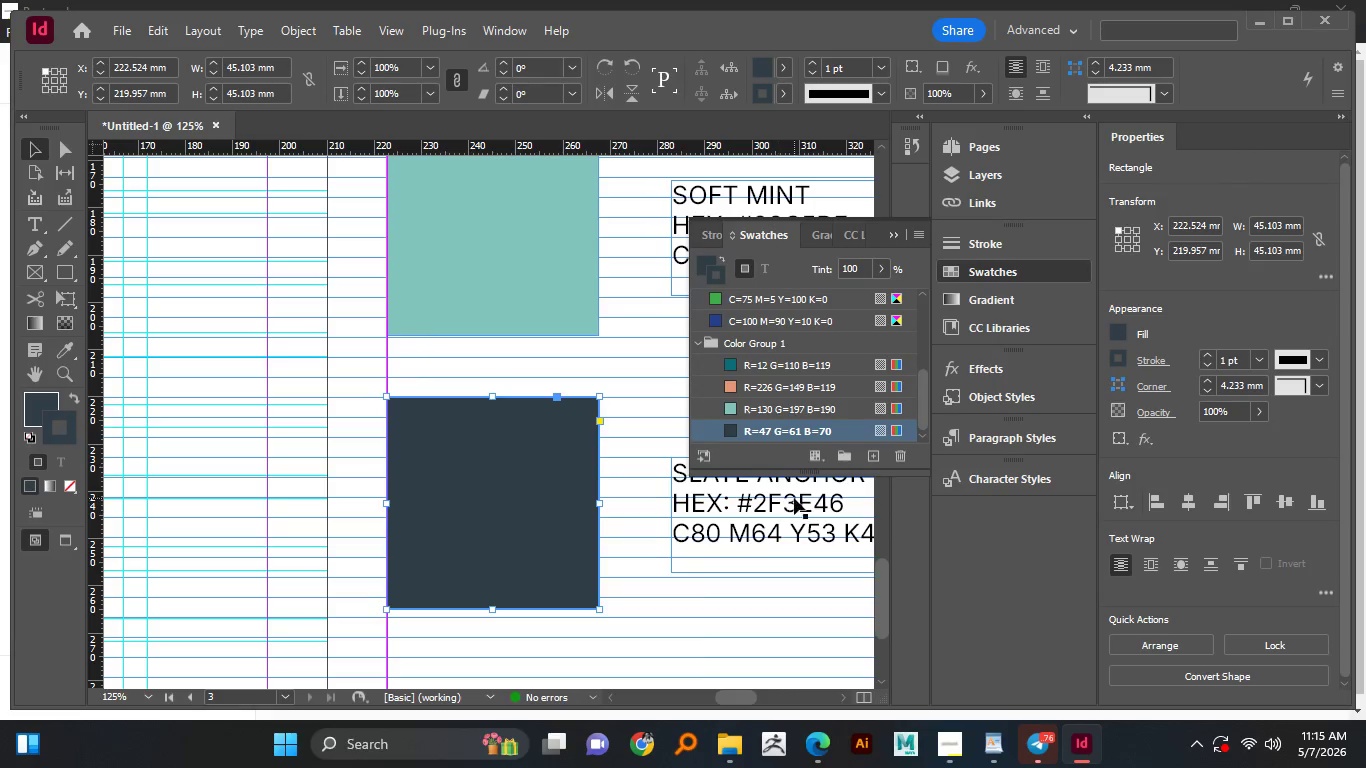 
double_click([794, 498])
 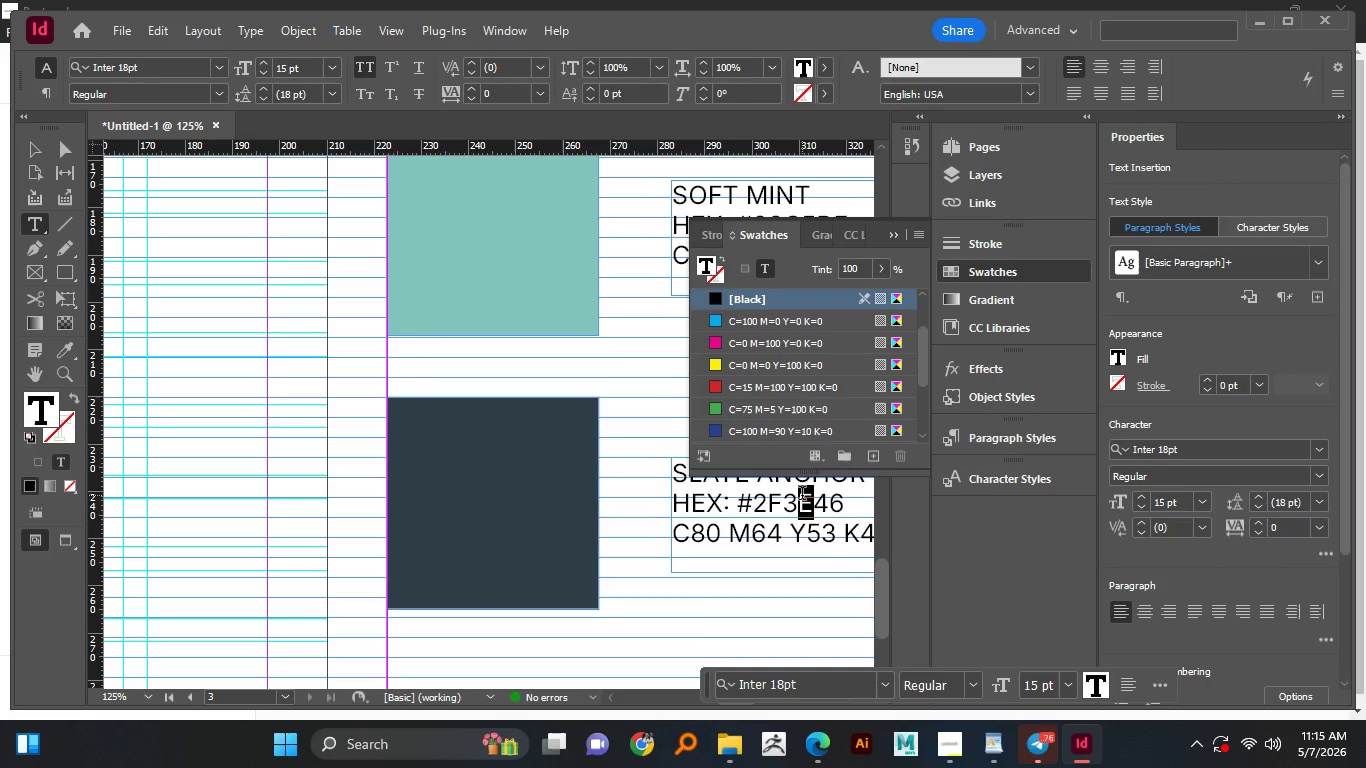 
key(Shift+D)
 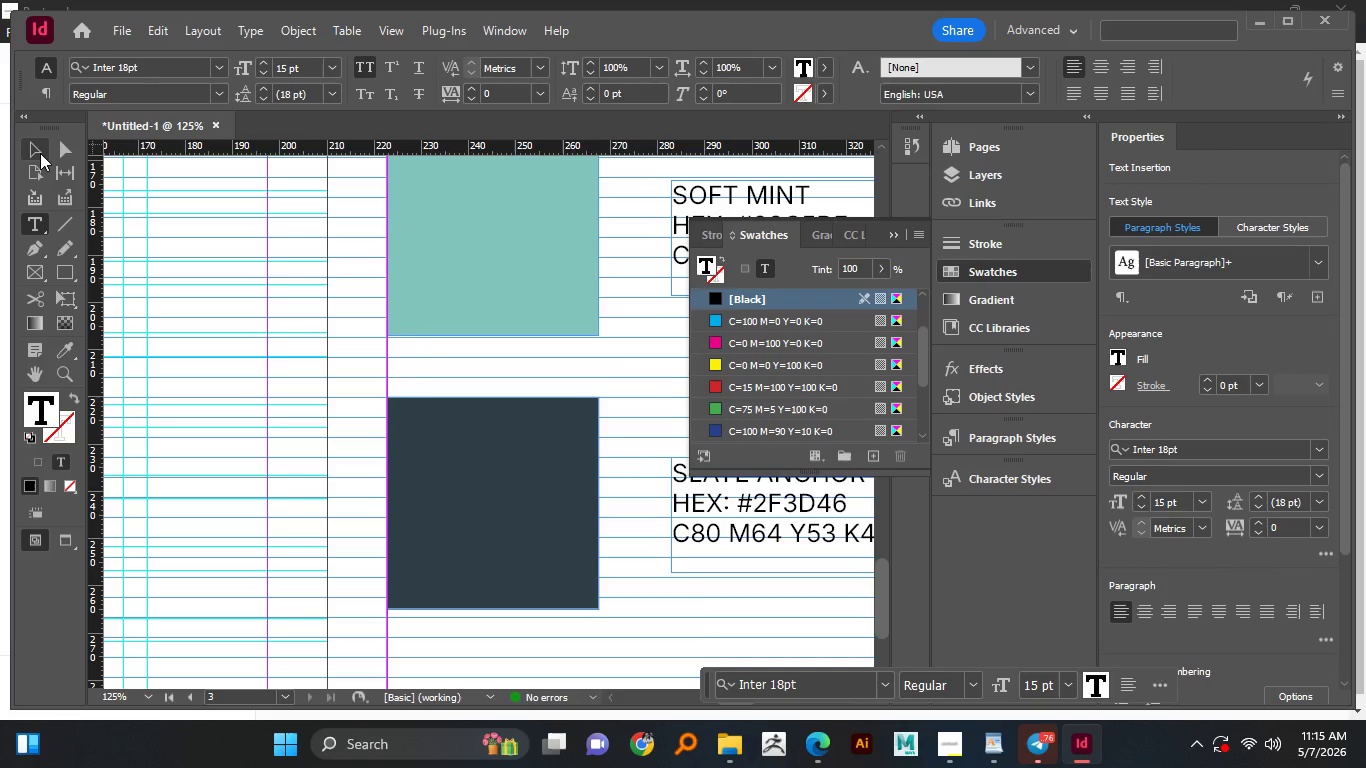 
double_click([241, 341])
 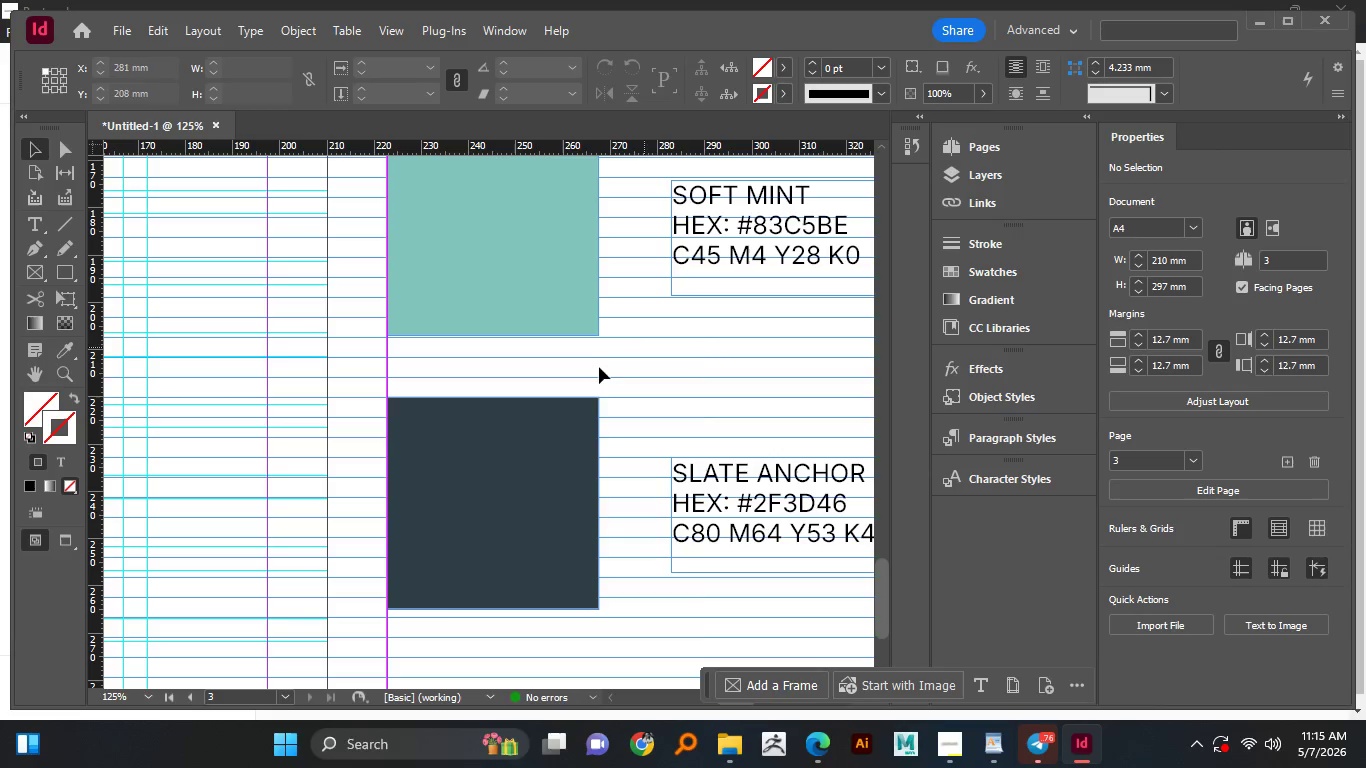 
hold_key(key=AltLeft, duration=1.52)
scroll: coordinate [562, 404], scroll_direction: down, amount: 3.0
 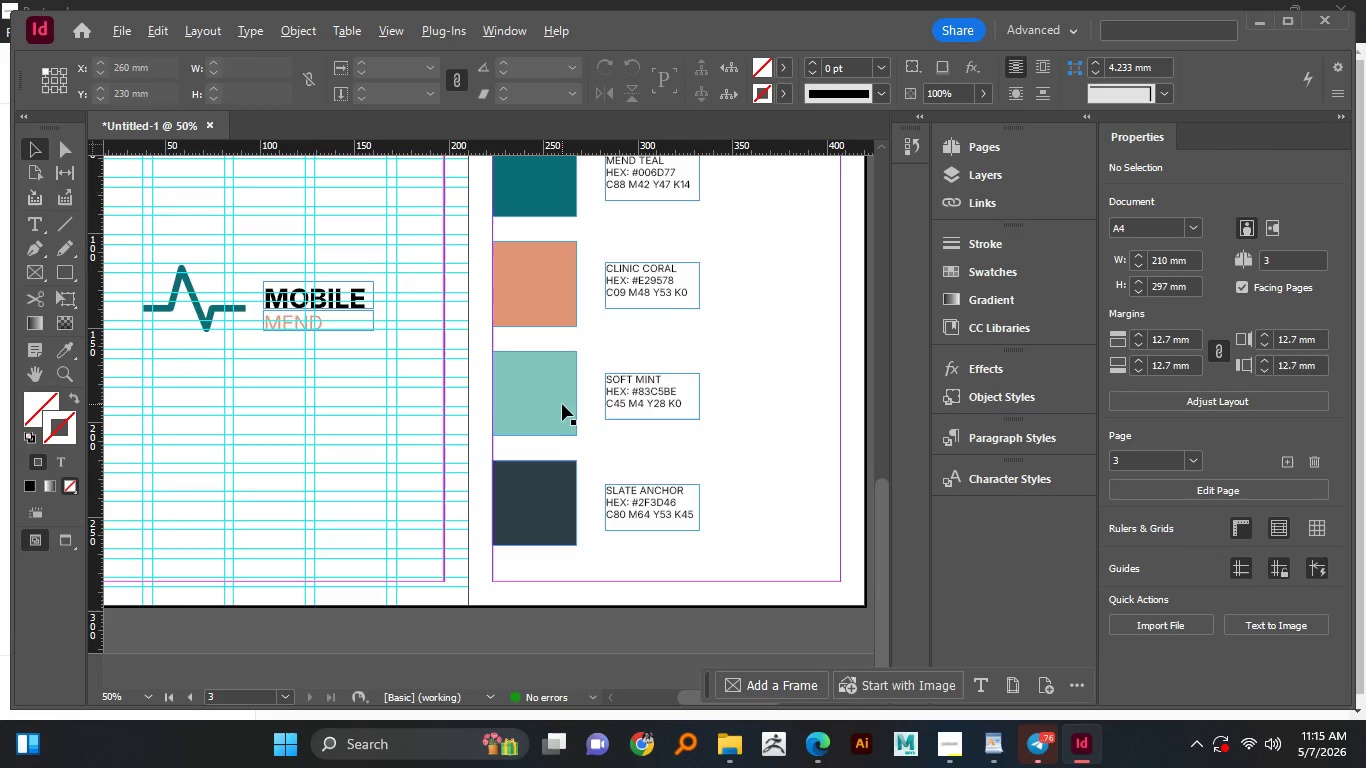 
key(Alt+AltLeft)
 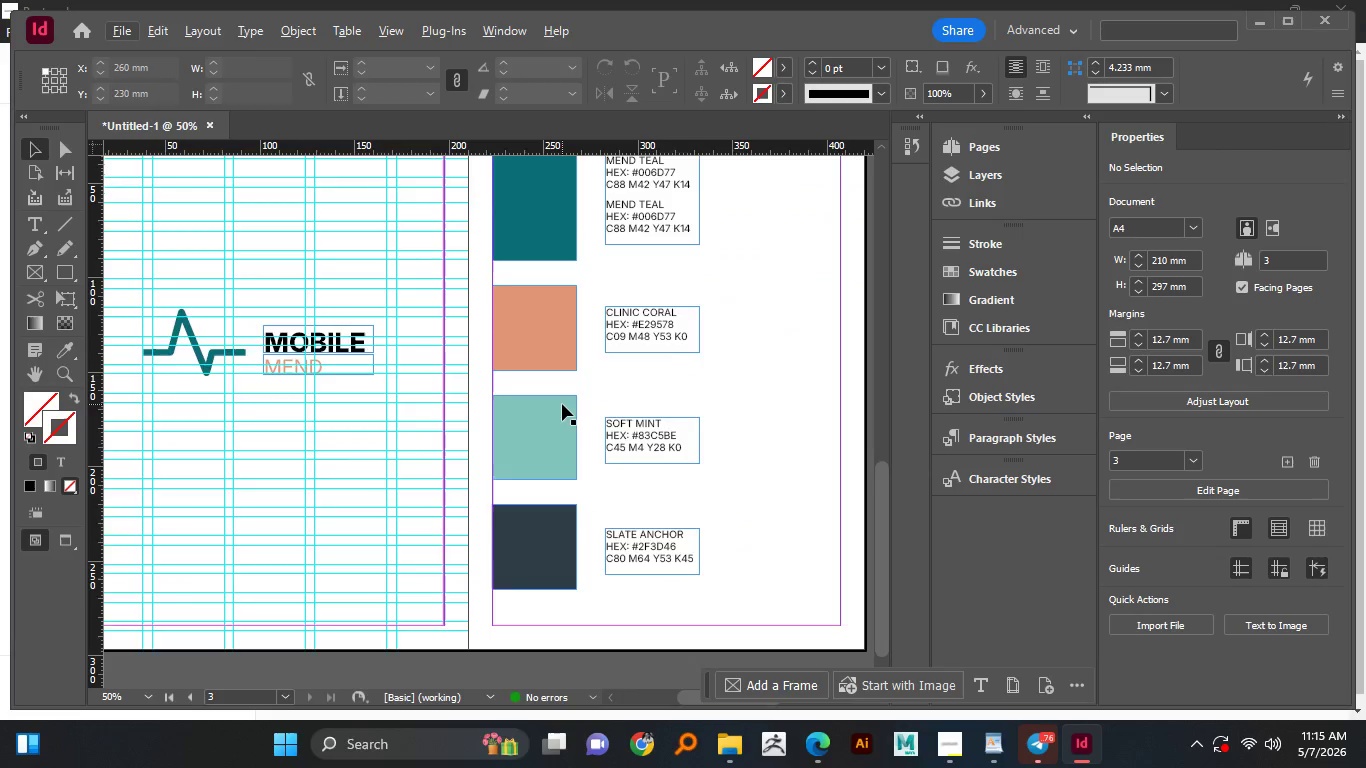 
scroll: coordinate [562, 404], scroll_direction: up, amount: 3.0
 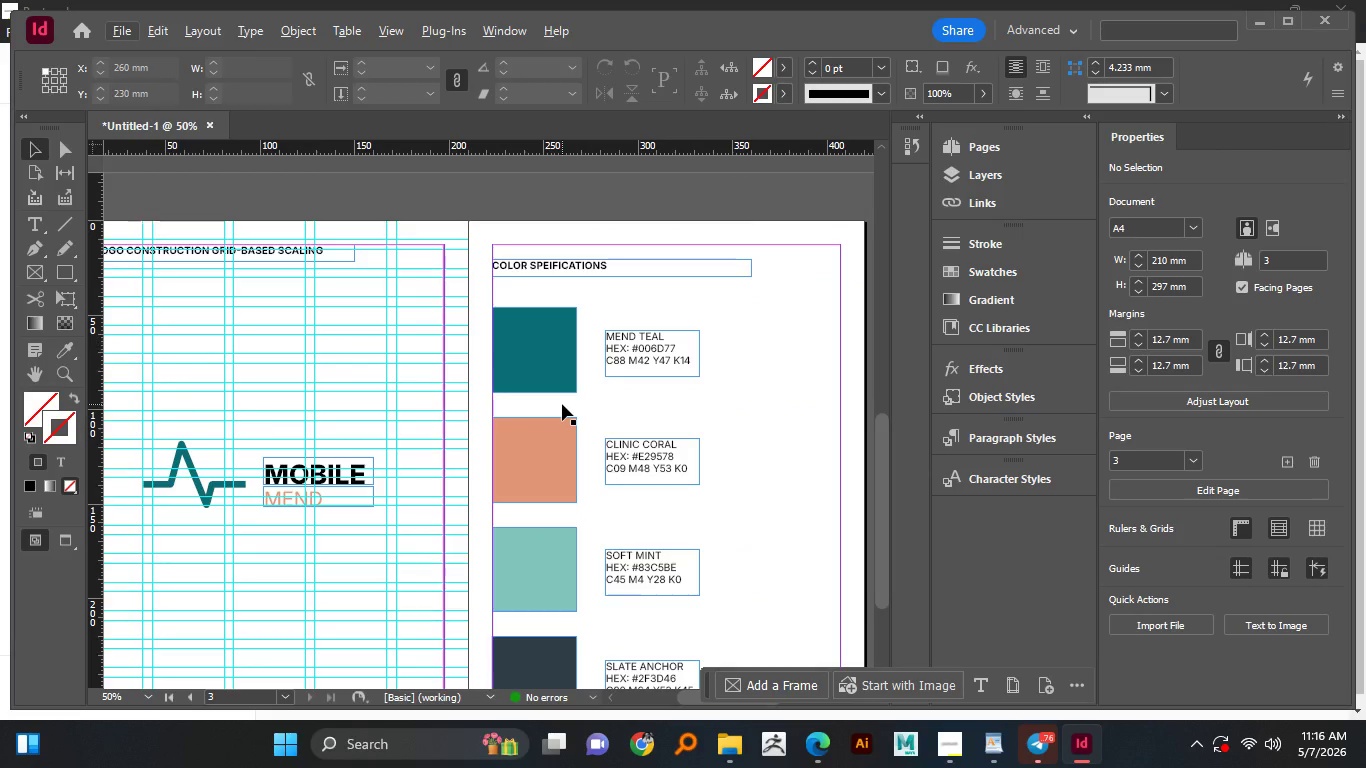 
wait(21.48)
 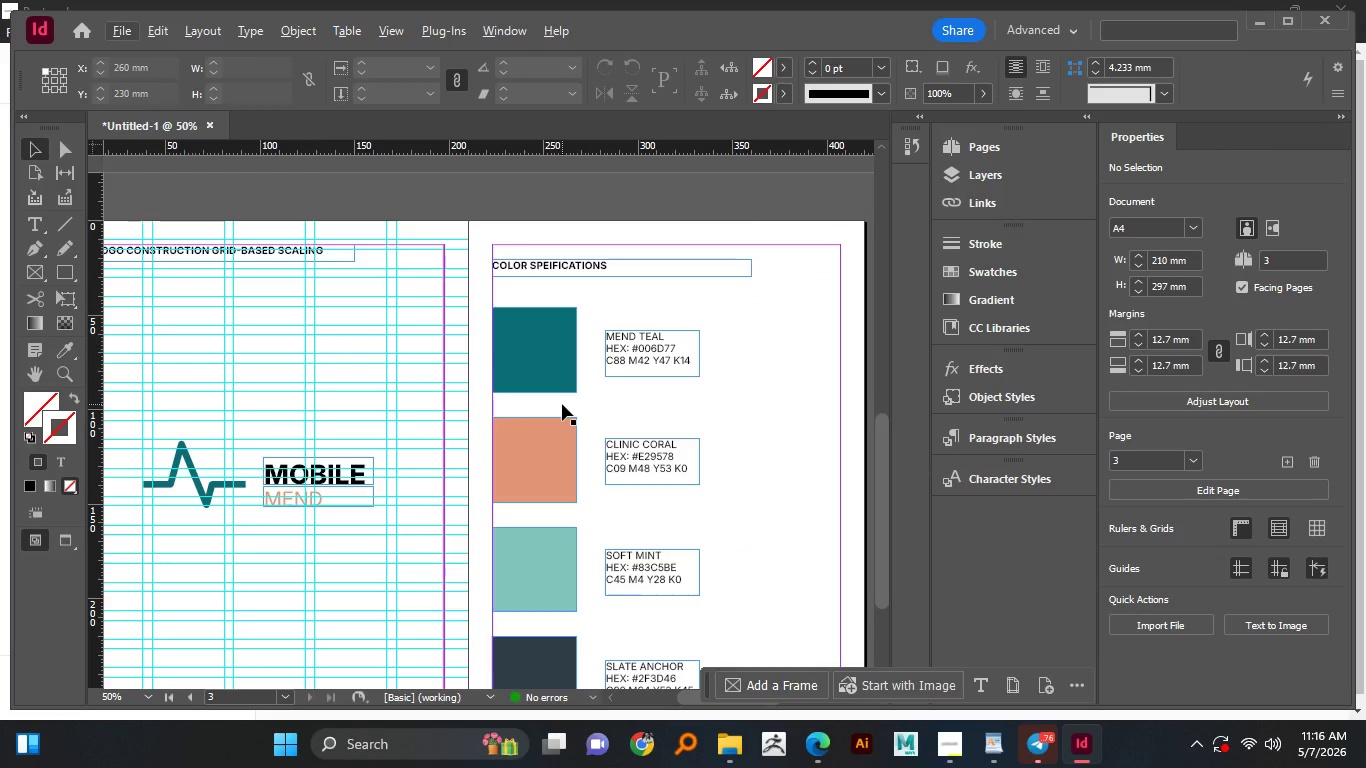 
left_click([331, 483])
 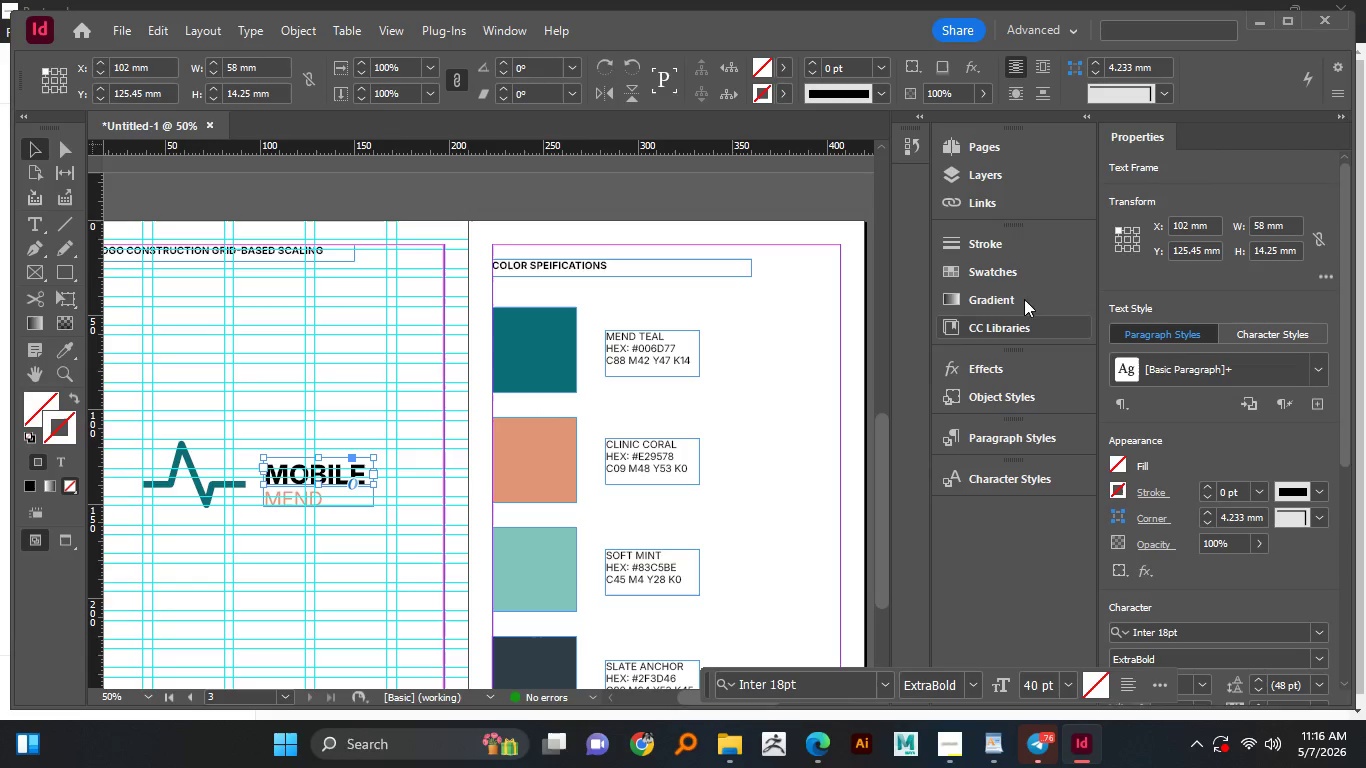 
left_click([1010, 272])
 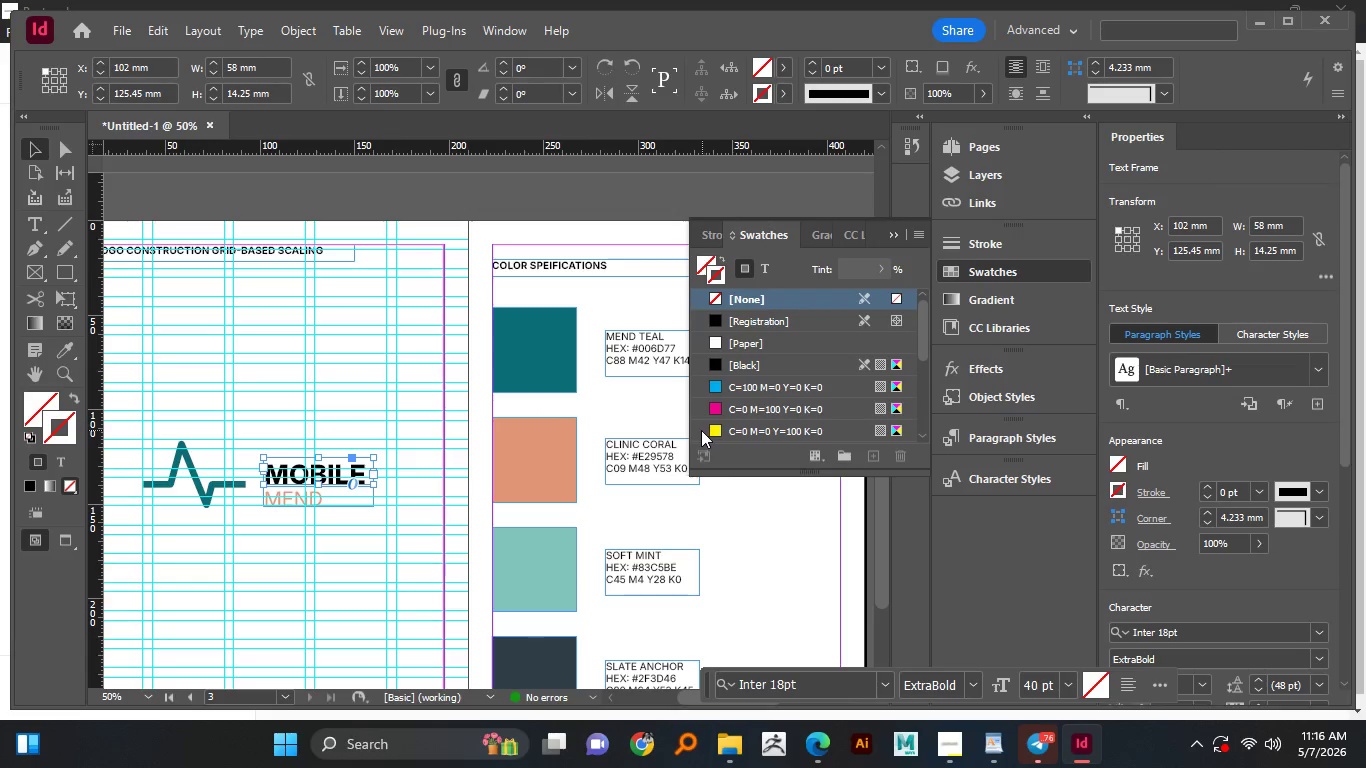 
scroll: coordinate [746, 418], scroll_direction: down, amount: 10.0
 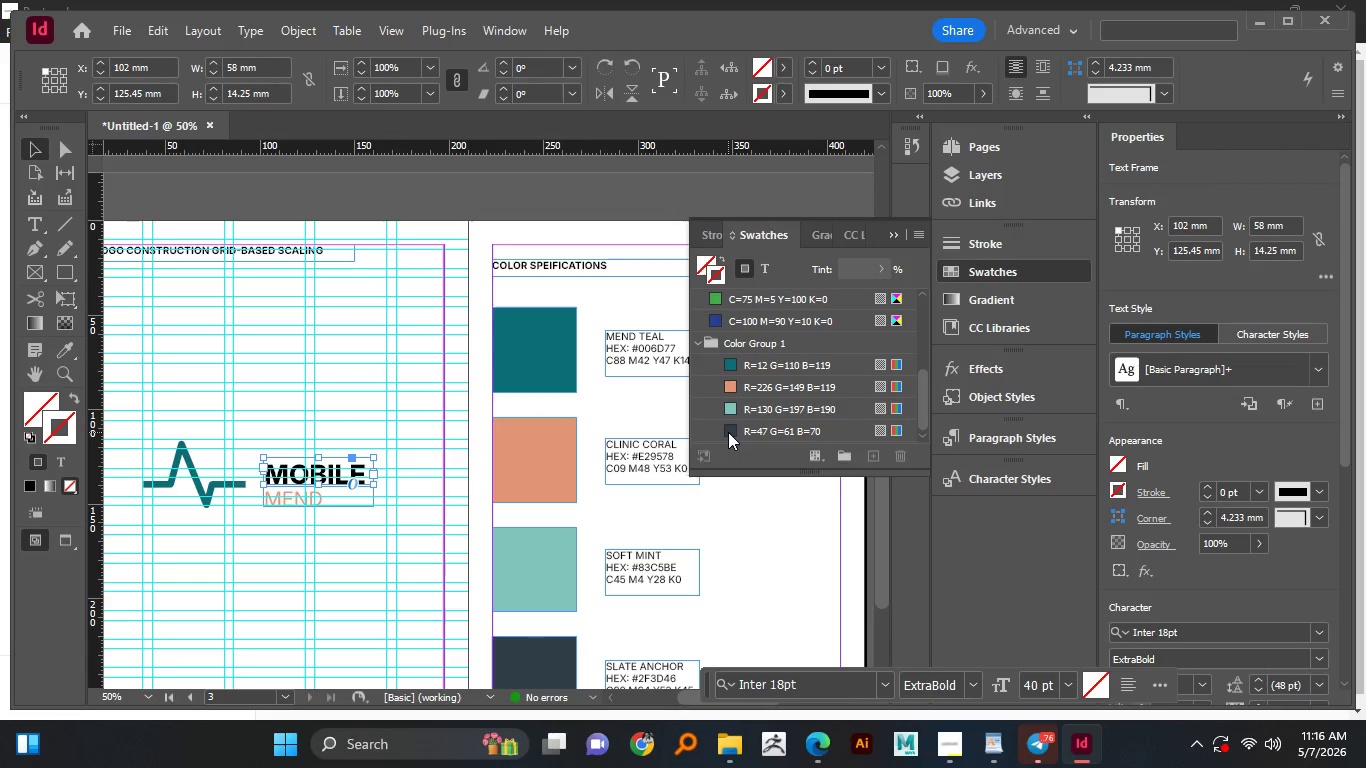 
left_click([728, 429])
 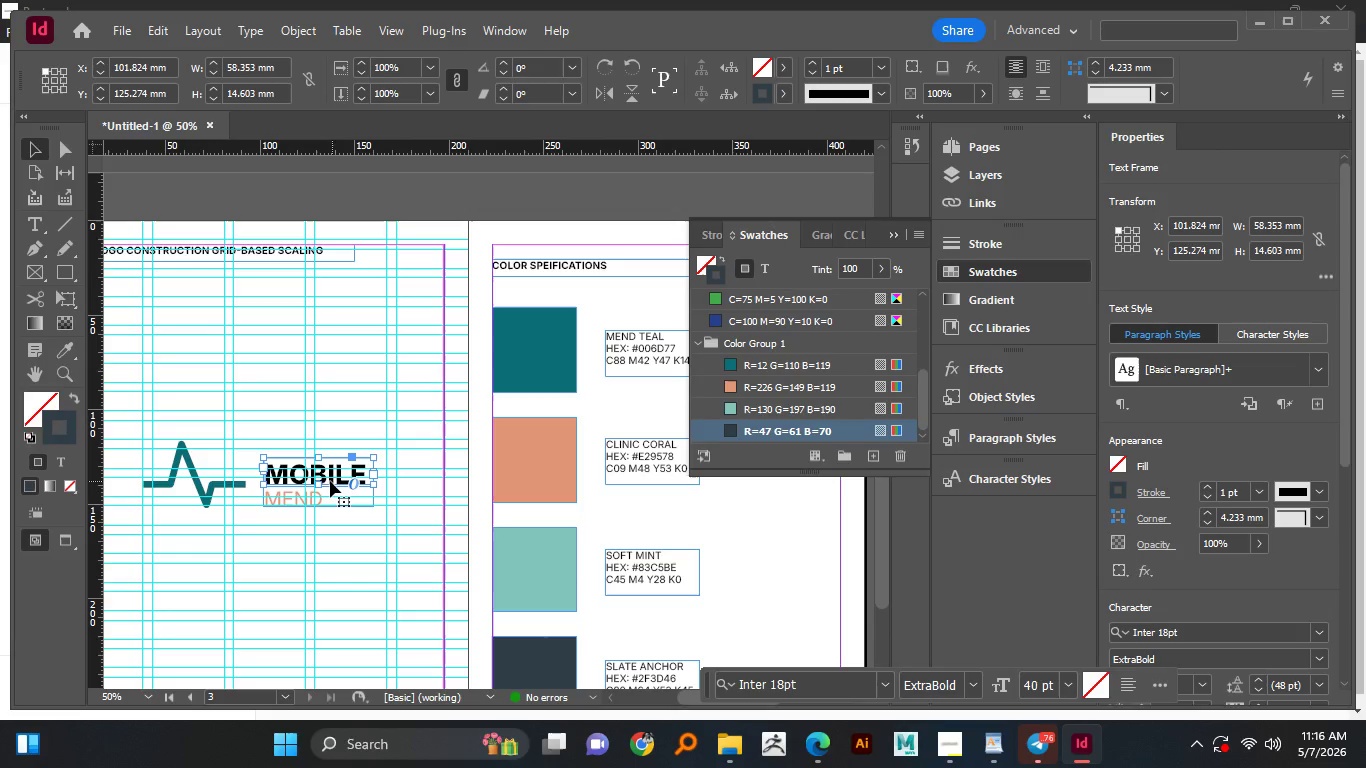 
key(Control+Z)
 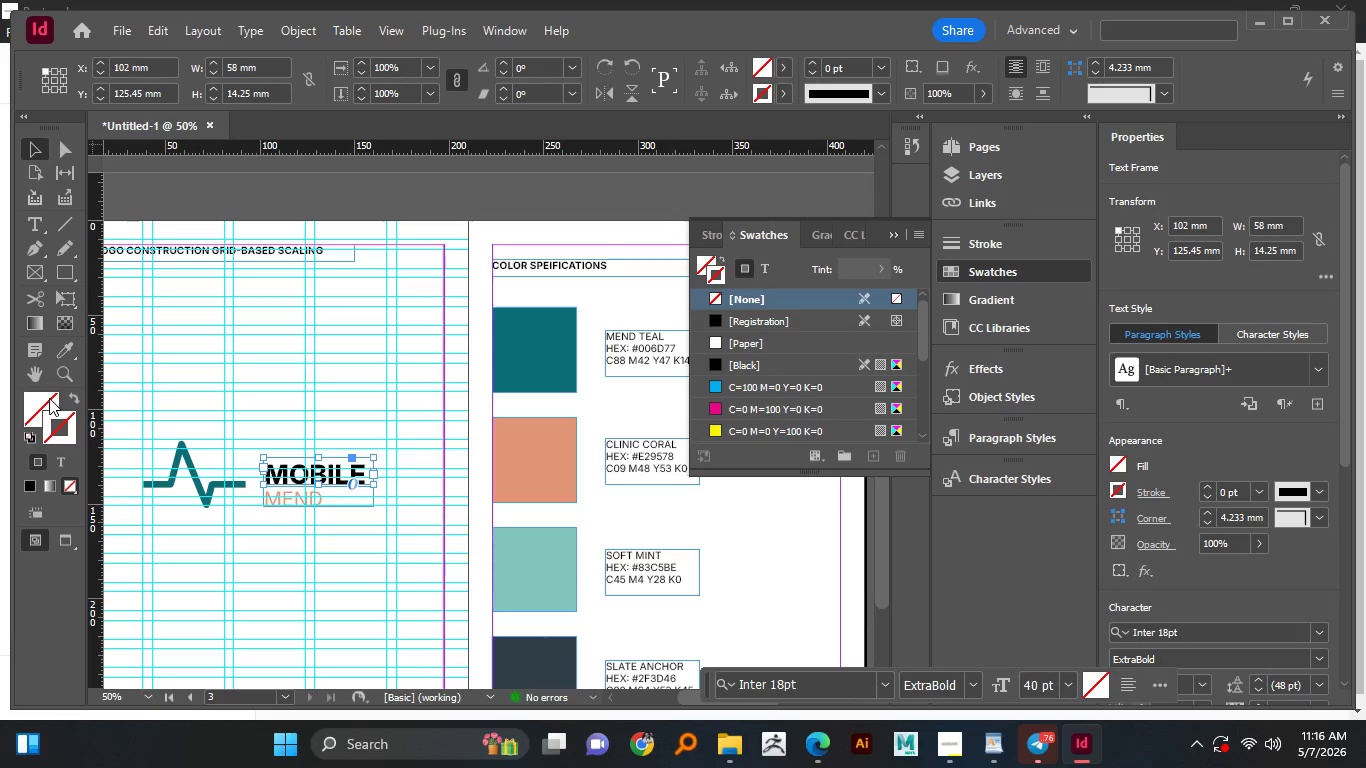 
left_click([49, 398])
 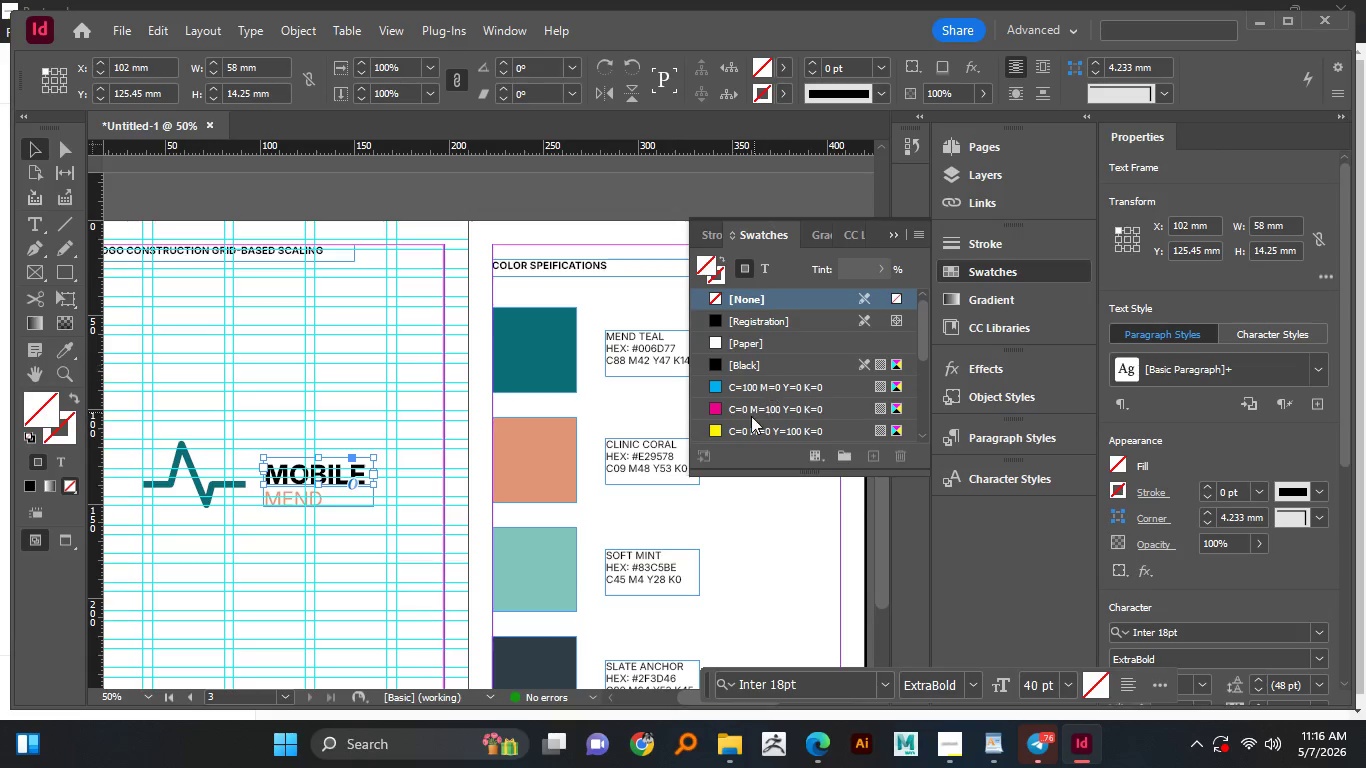 
scroll: coordinate [743, 419], scroll_direction: down, amount: 9.0
 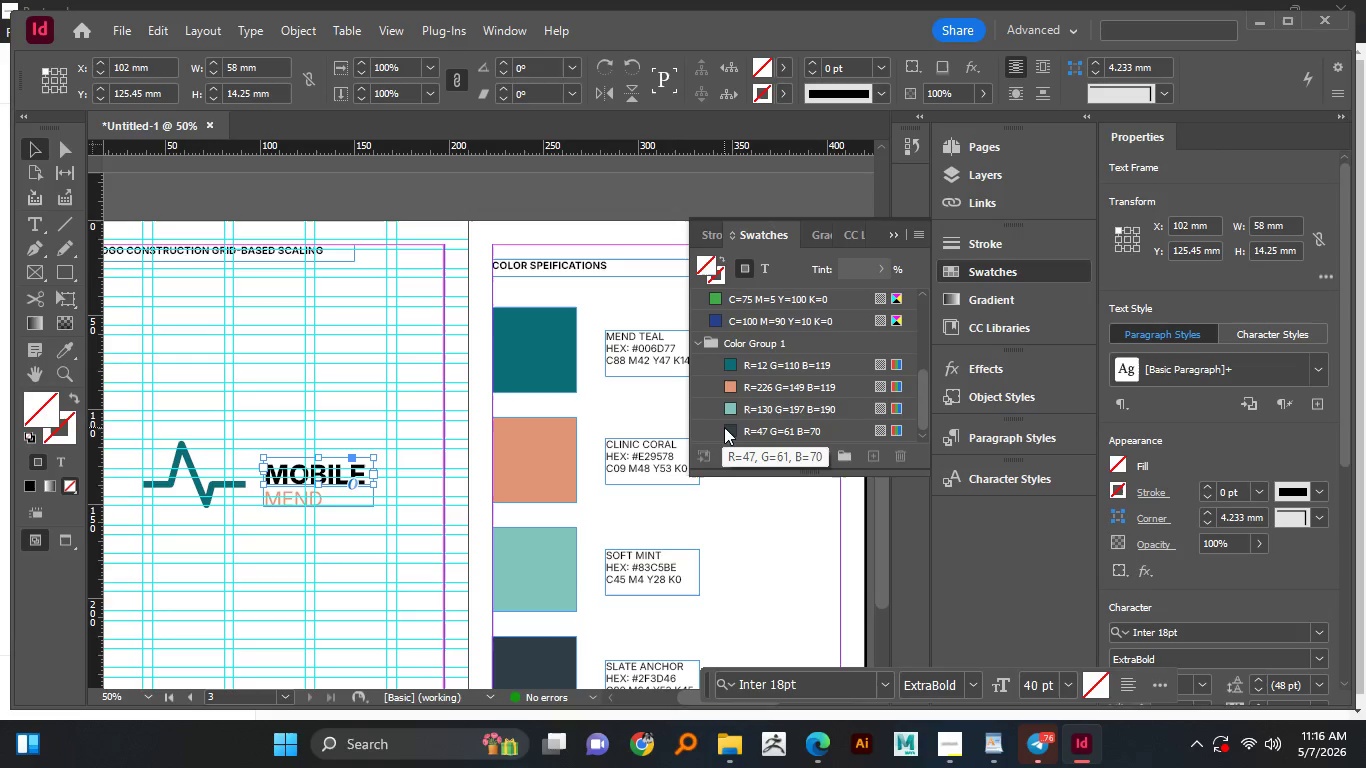 
left_click([730, 427])
 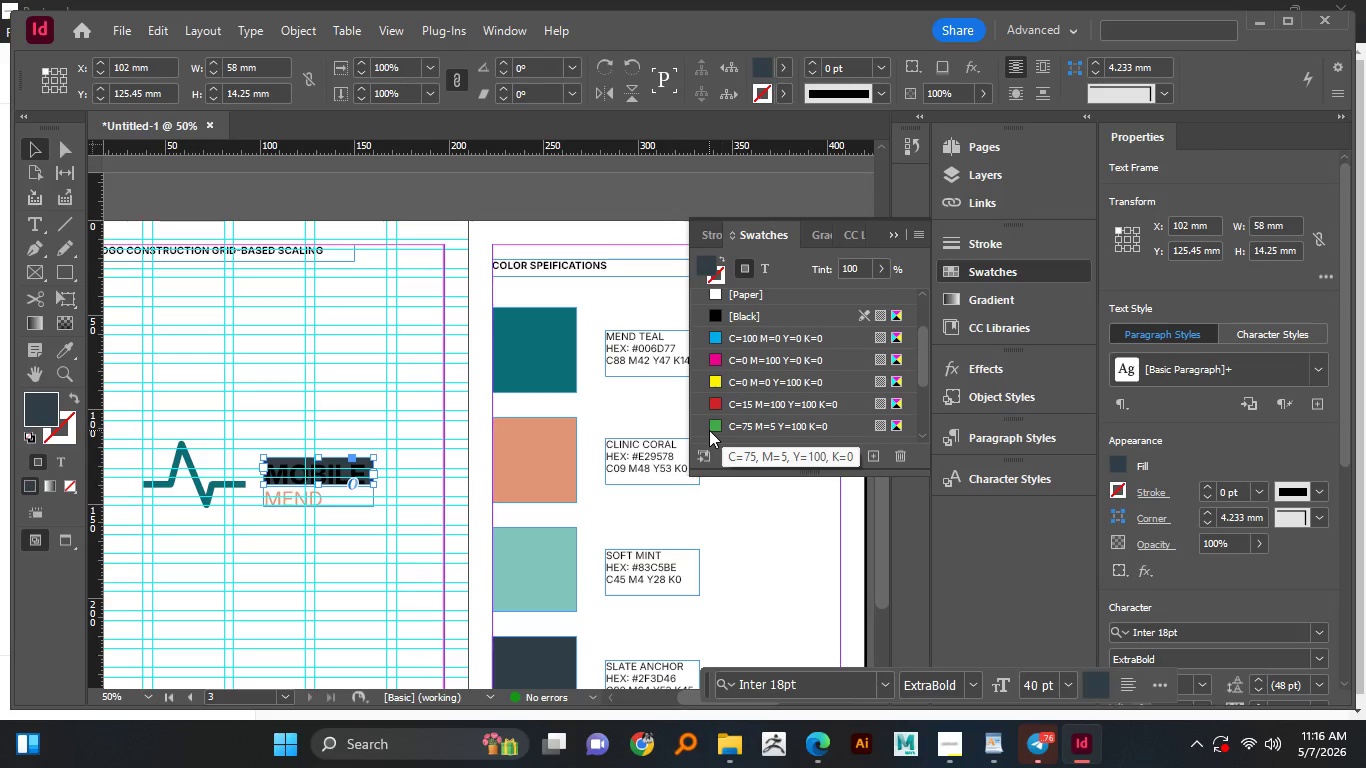 
key(Control+Z)
 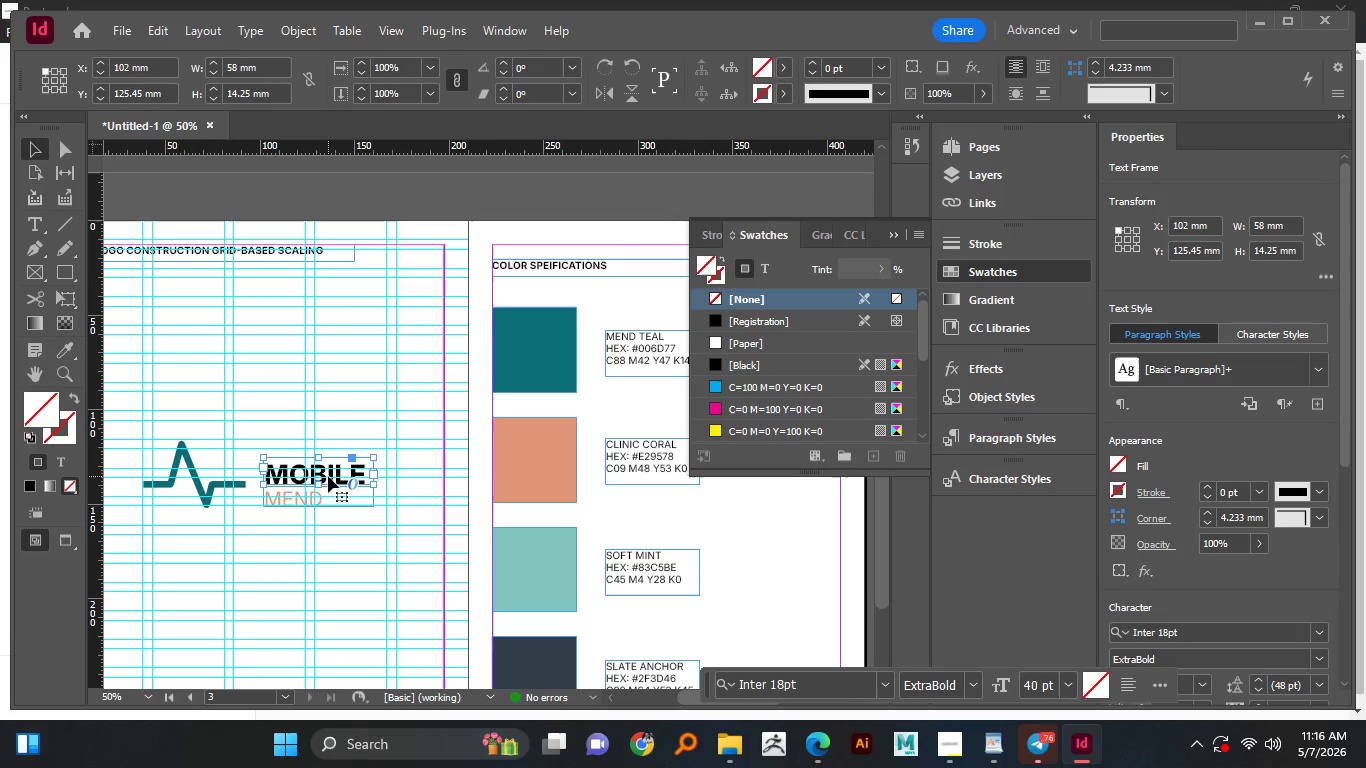 
double_click([328, 476])
 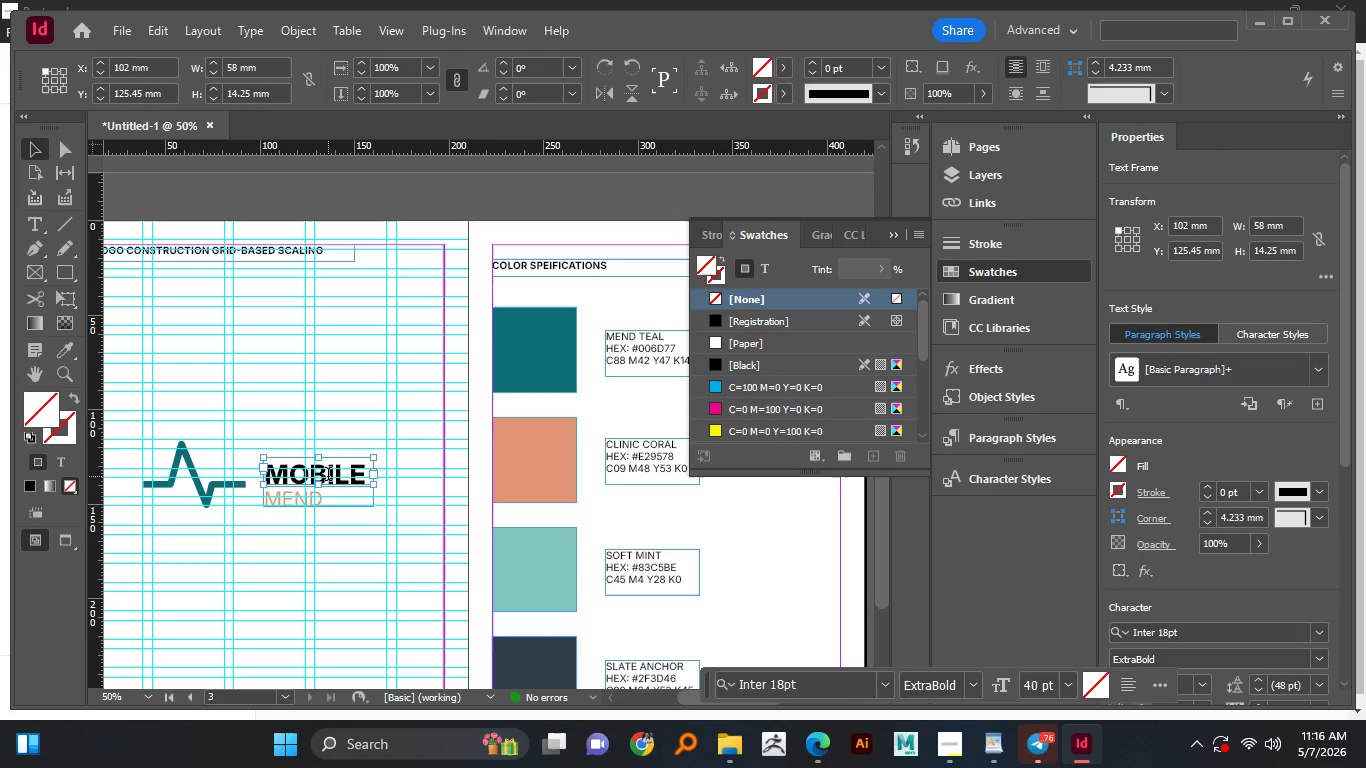 
key(Control+A)
 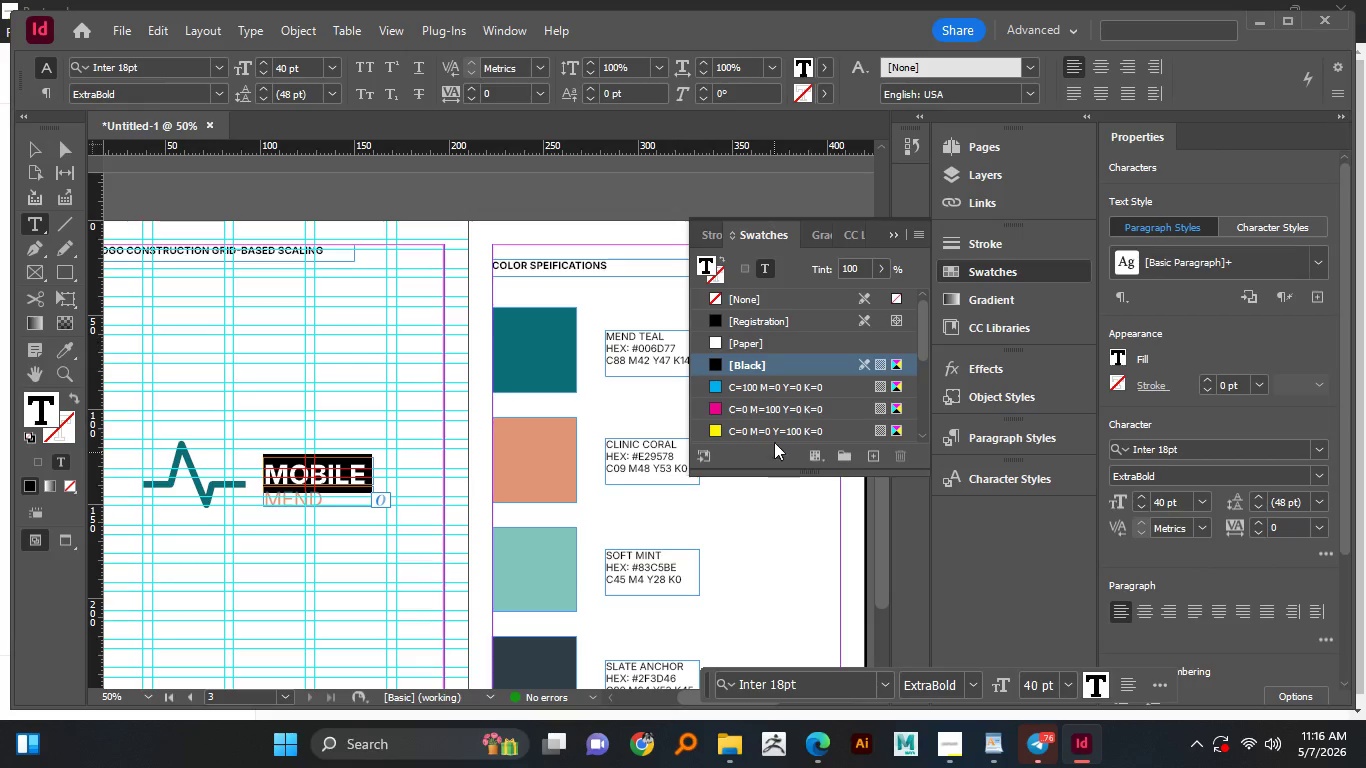 
scroll: coordinate [779, 423], scroll_direction: down, amount: 8.0
 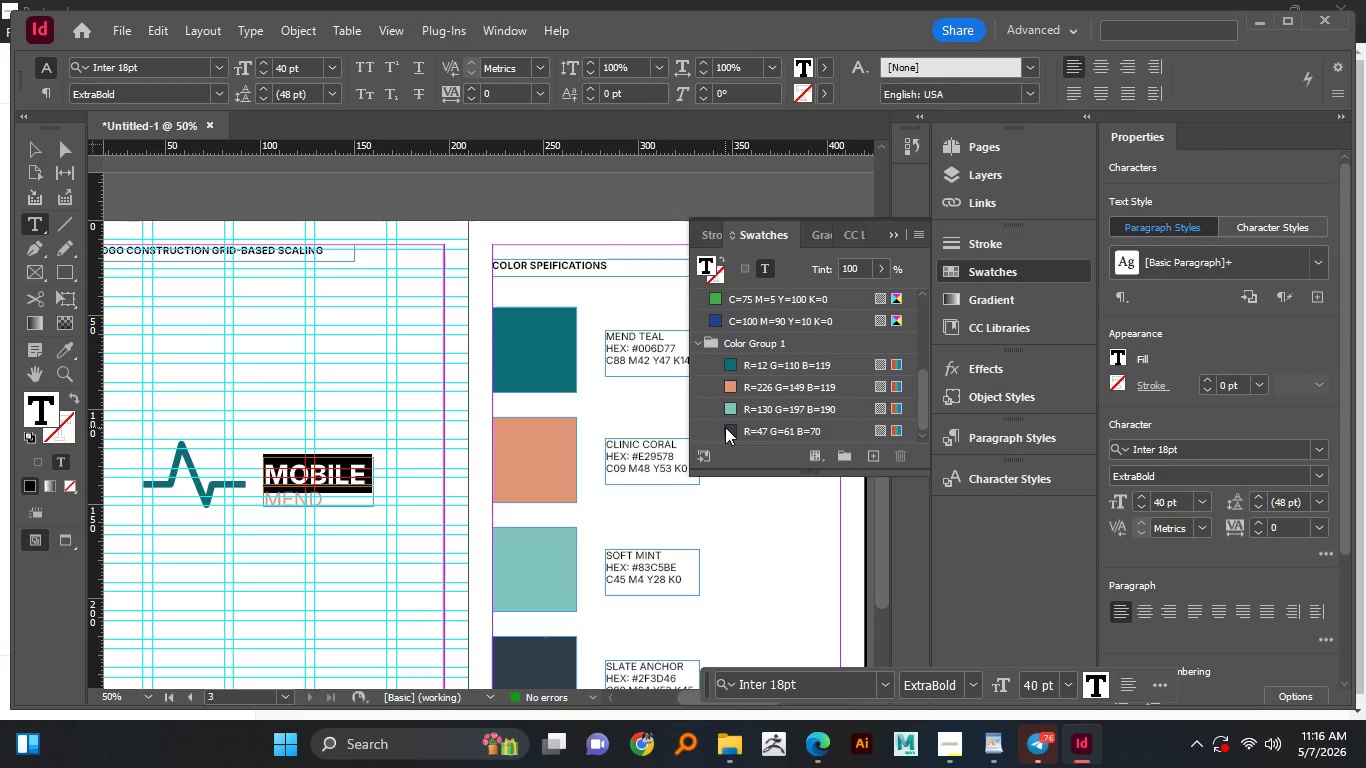 
left_click([728, 429])
 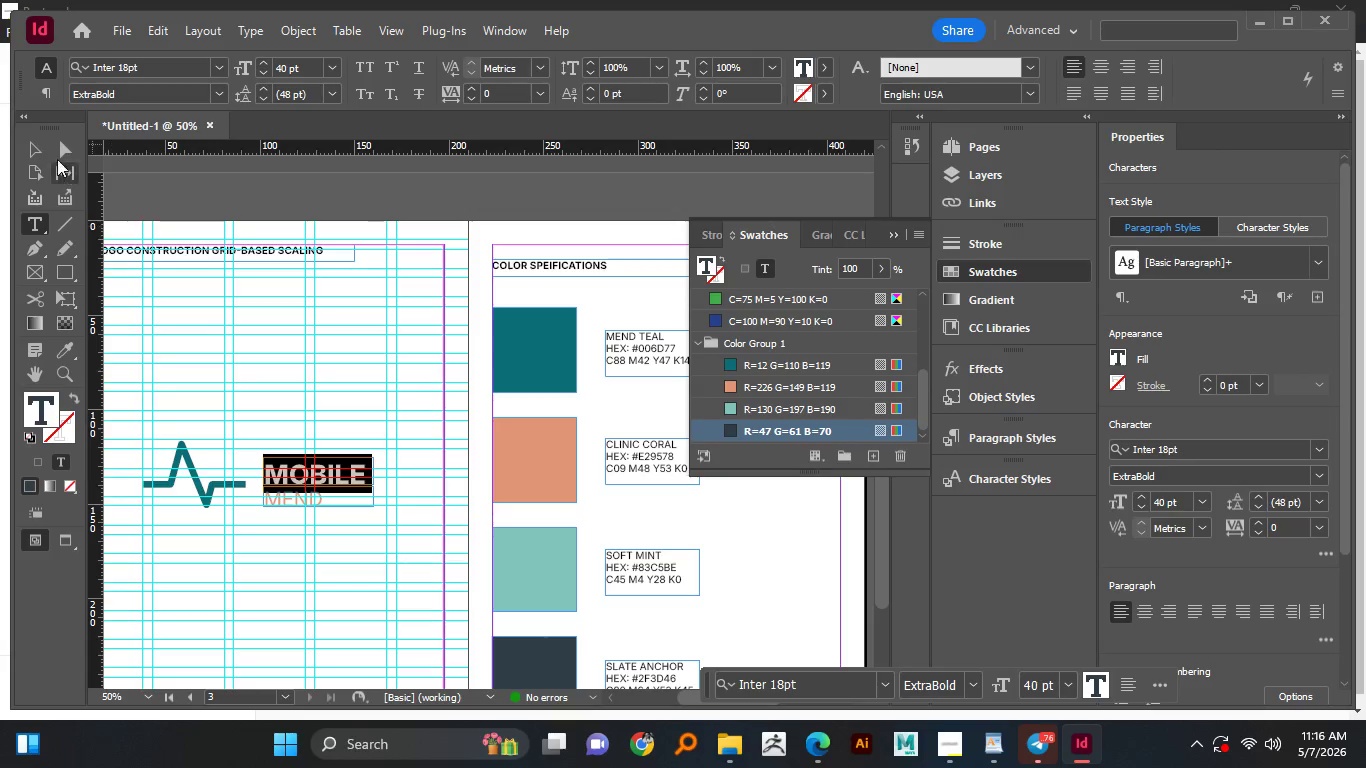 
left_click([34, 153])
 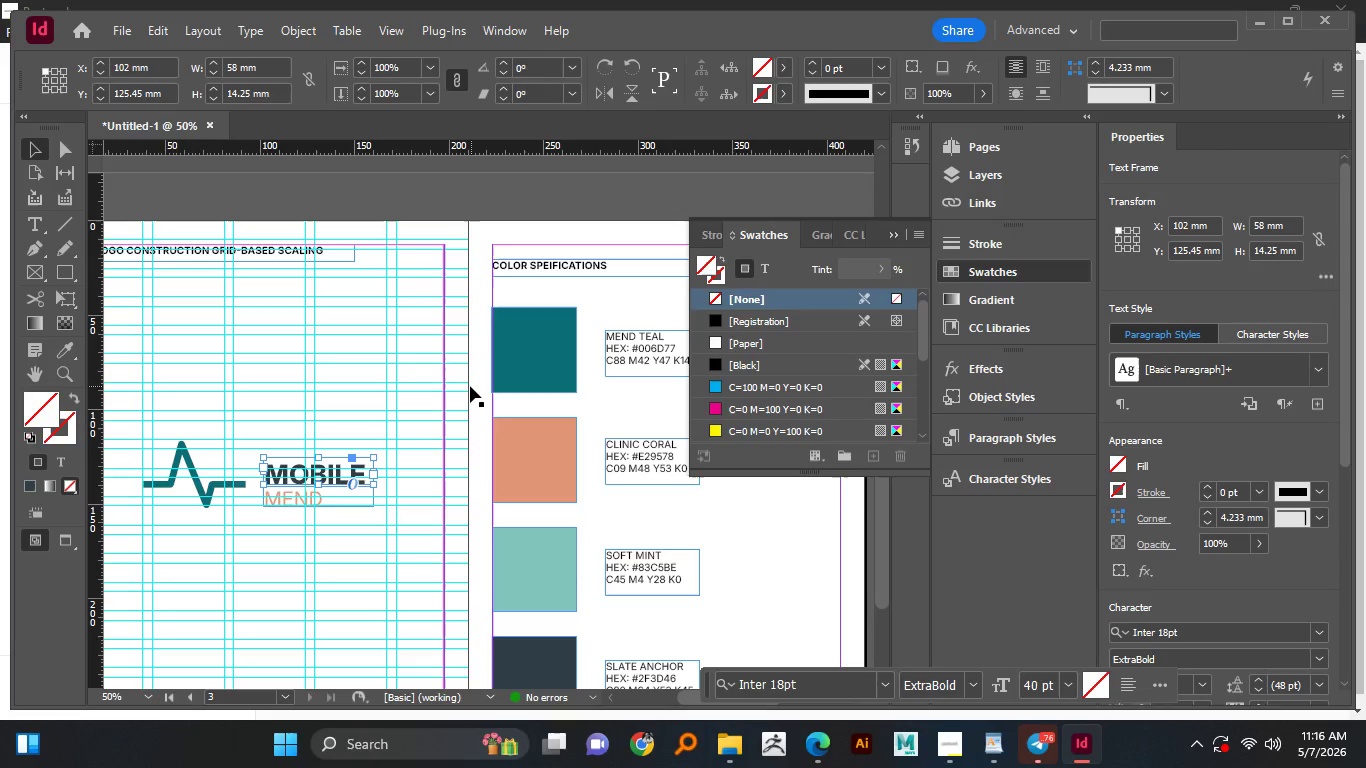 
hold_key(key=AltLeft, duration=1.52)
scroll: coordinate [451, 354], scroll_direction: down, amount: 2.0
 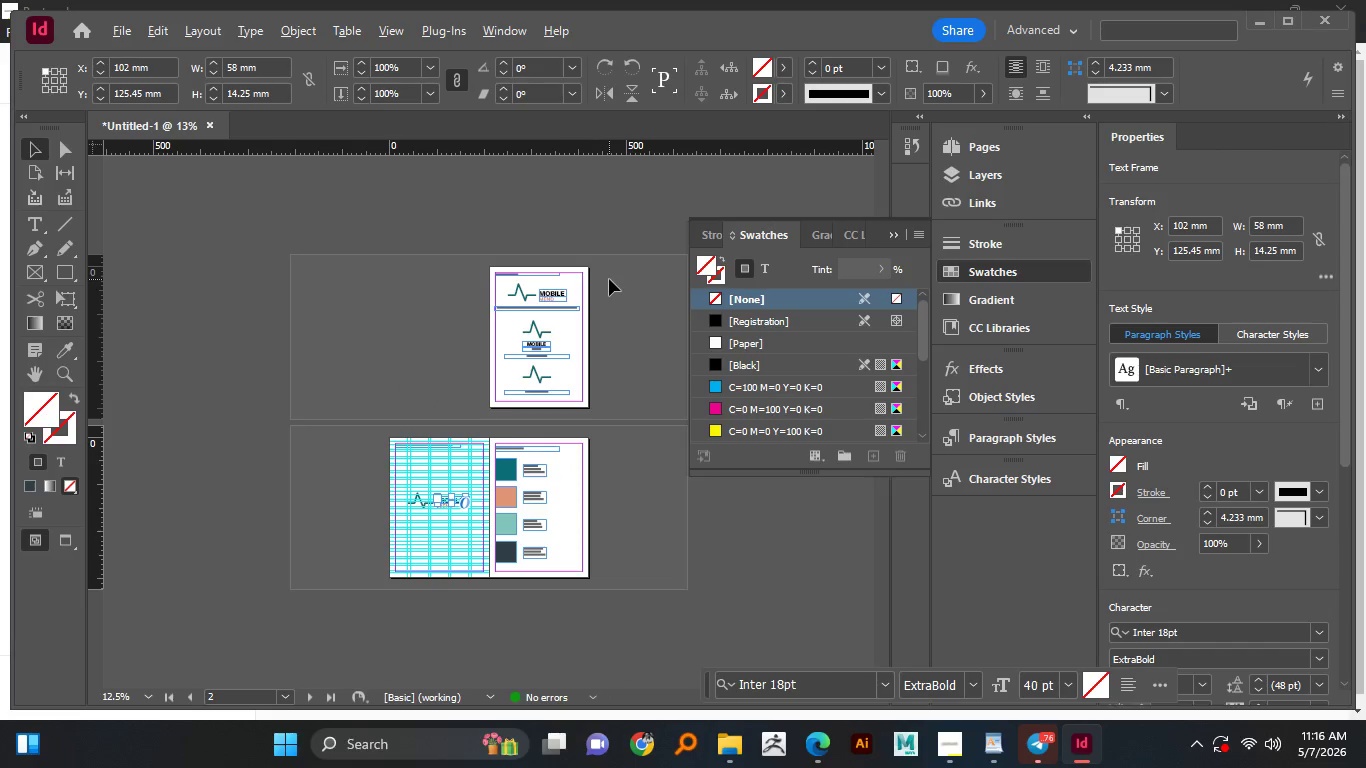 
key(Alt+AltLeft)
 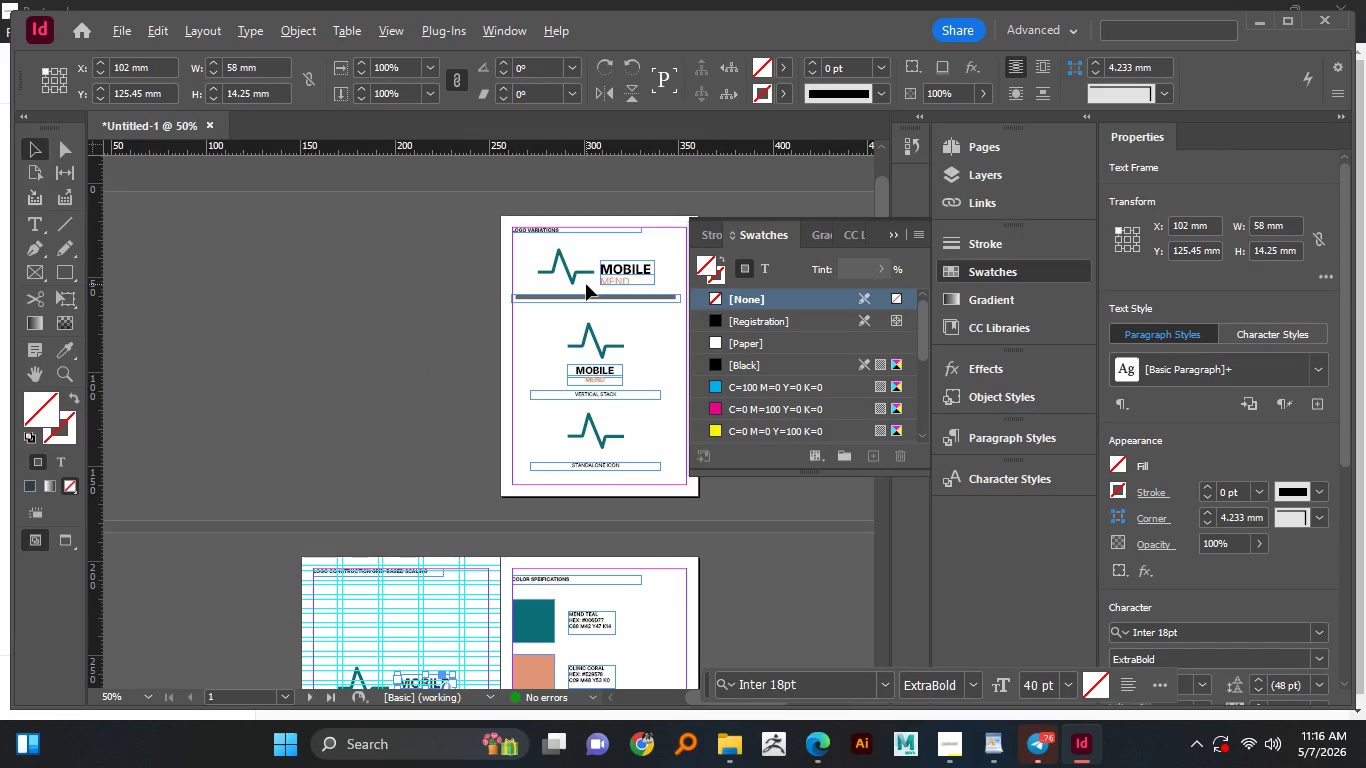 
key(Alt+AltLeft)
 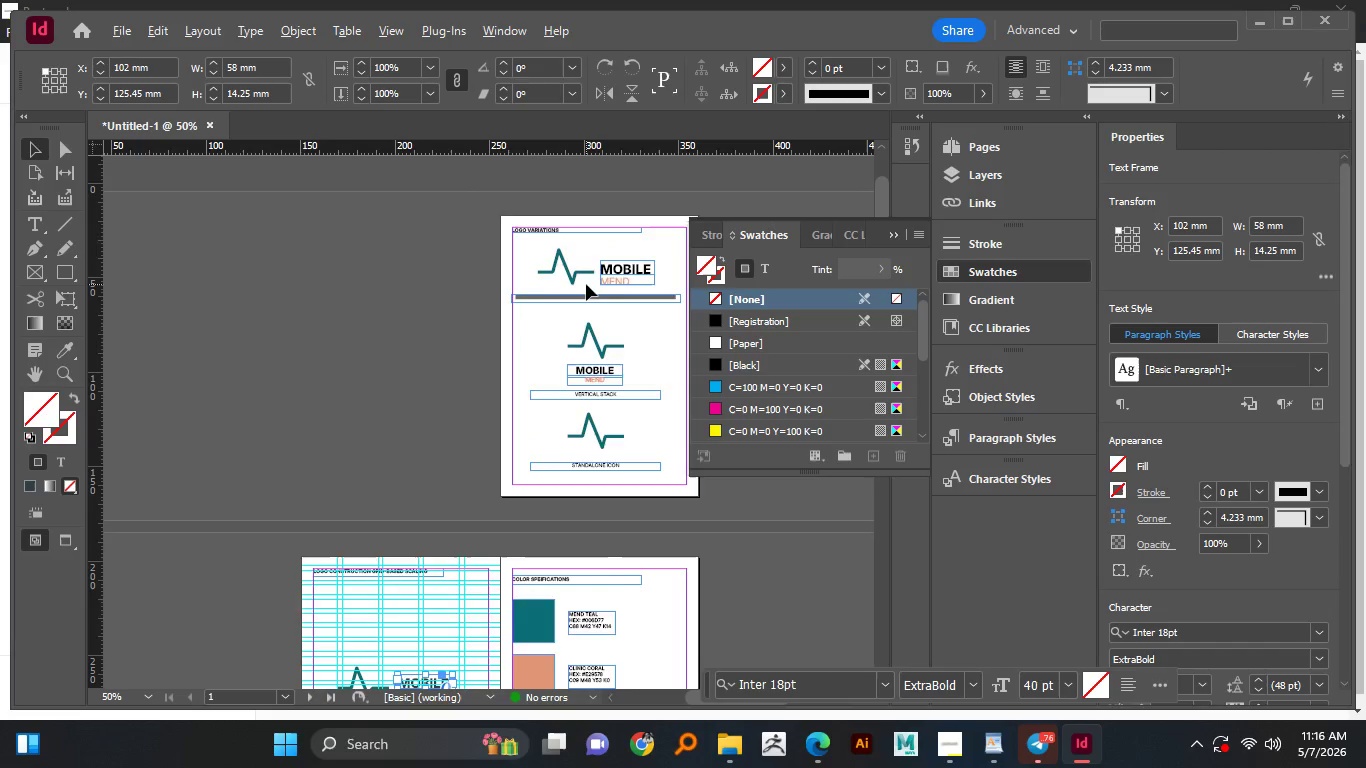 
key(Alt+AltLeft)
 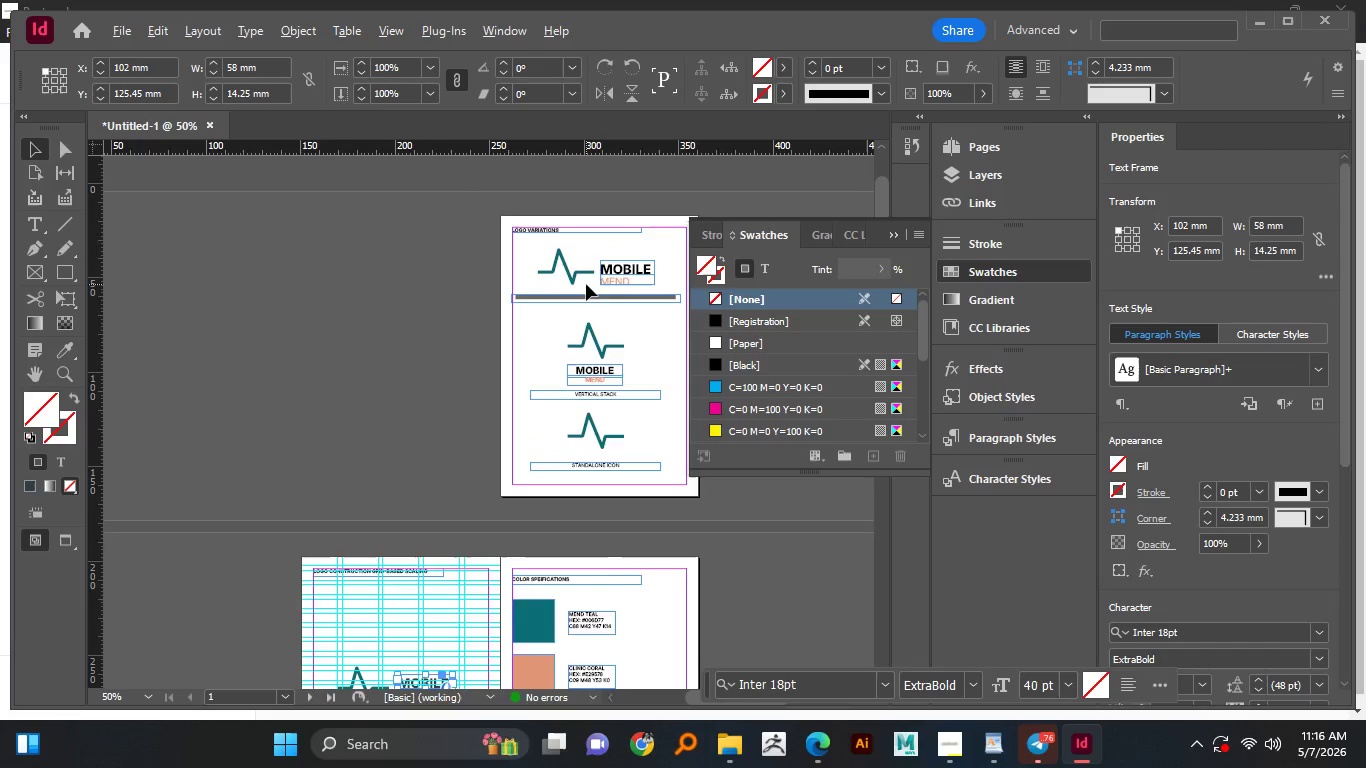 
key(Alt+AltLeft)
 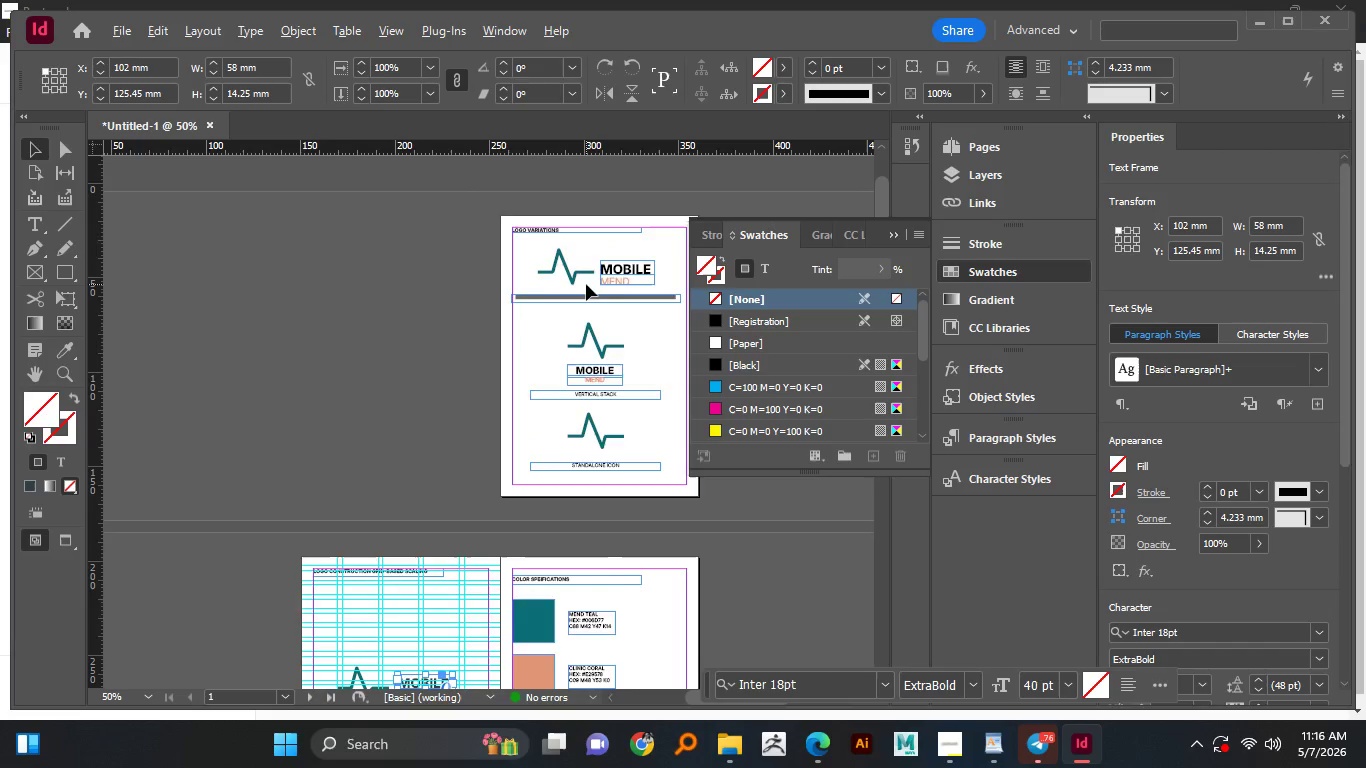 
key(Alt+AltLeft)
 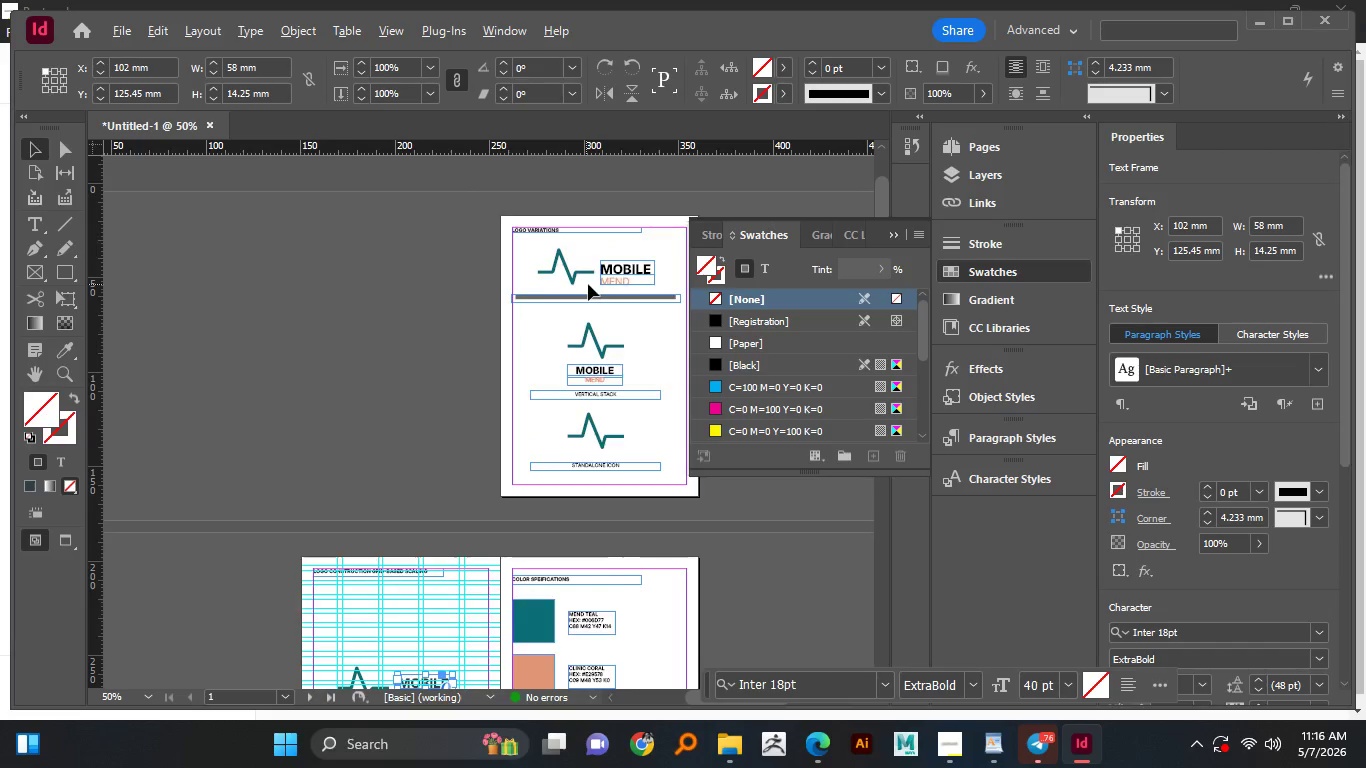 
key(Alt+AltLeft)
 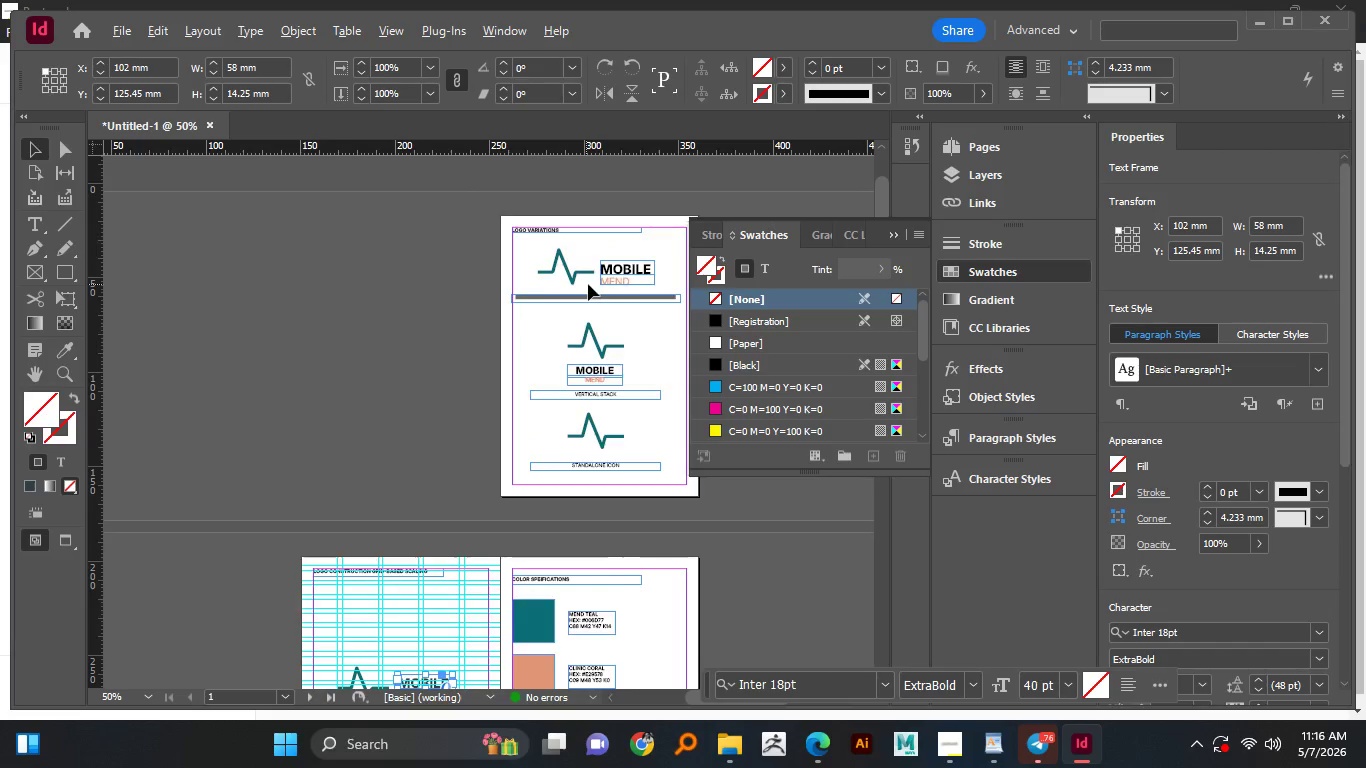 
key(Alt+AltLeft)
 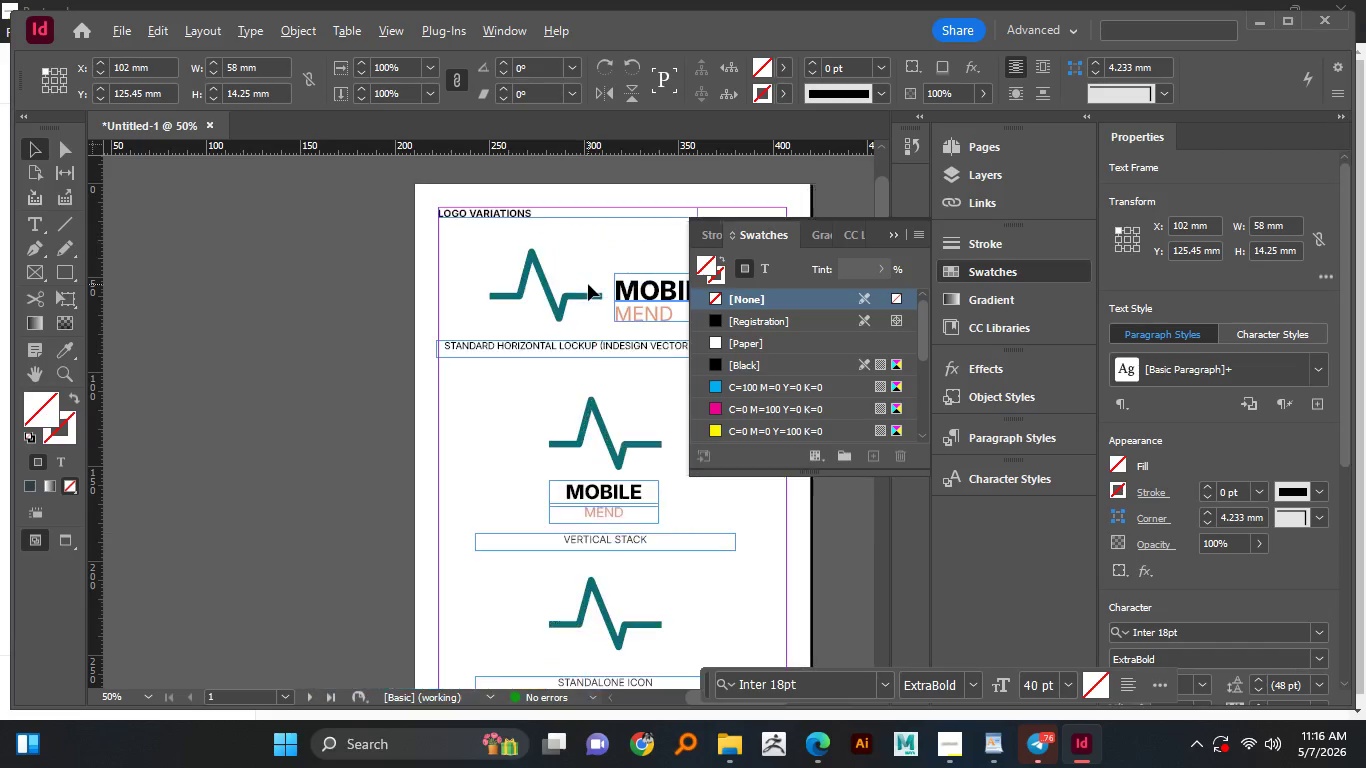 
key(Alt+AltLeft)
 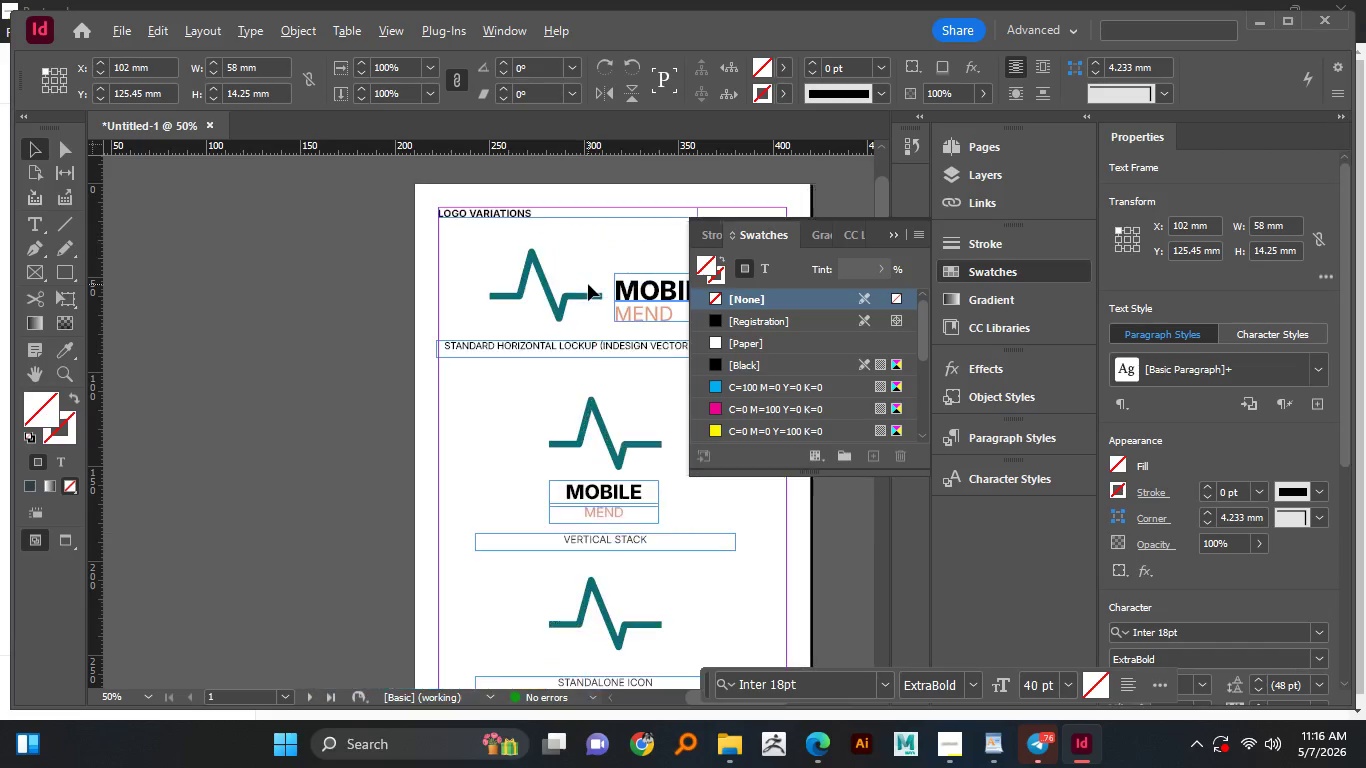 
key(Alt+AltLeft)
 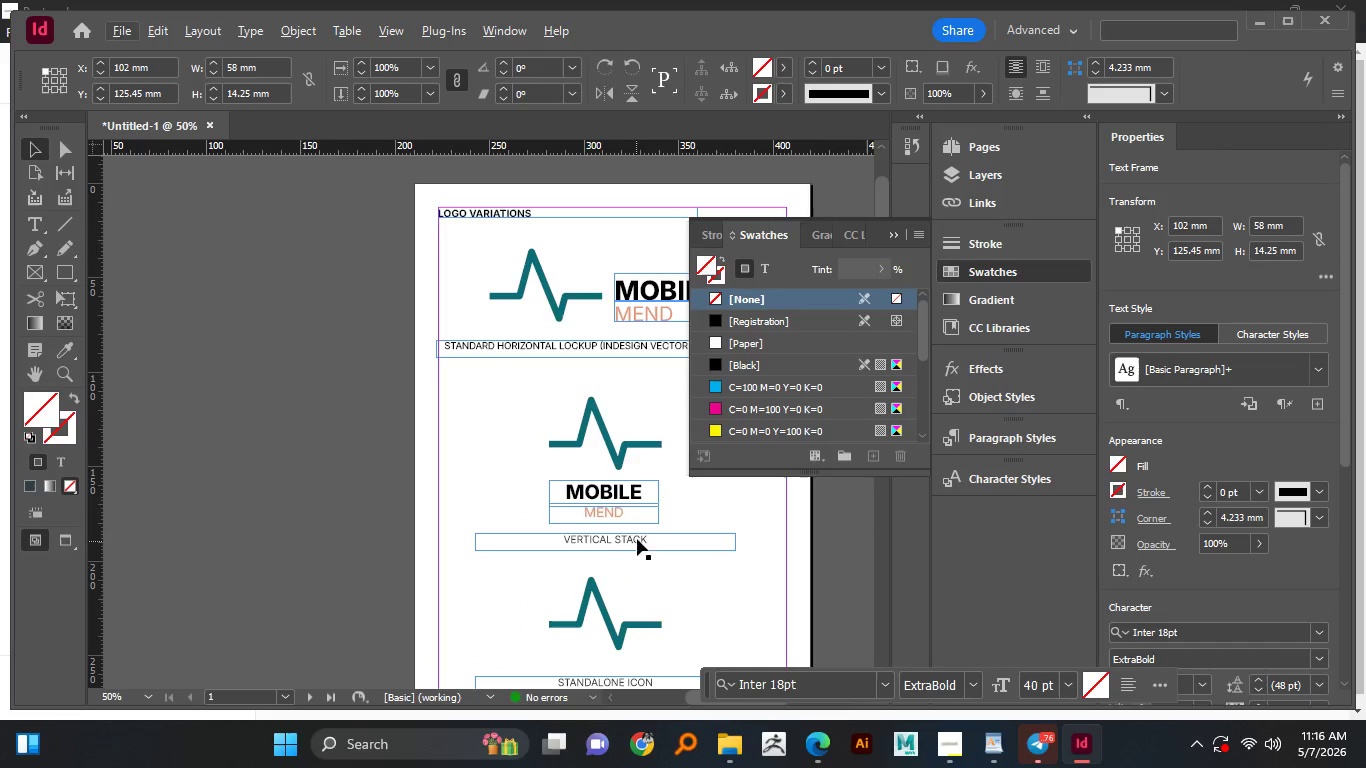 
scroll: coordinate [586, 284], scroll_direction: up, amount: 1.0
 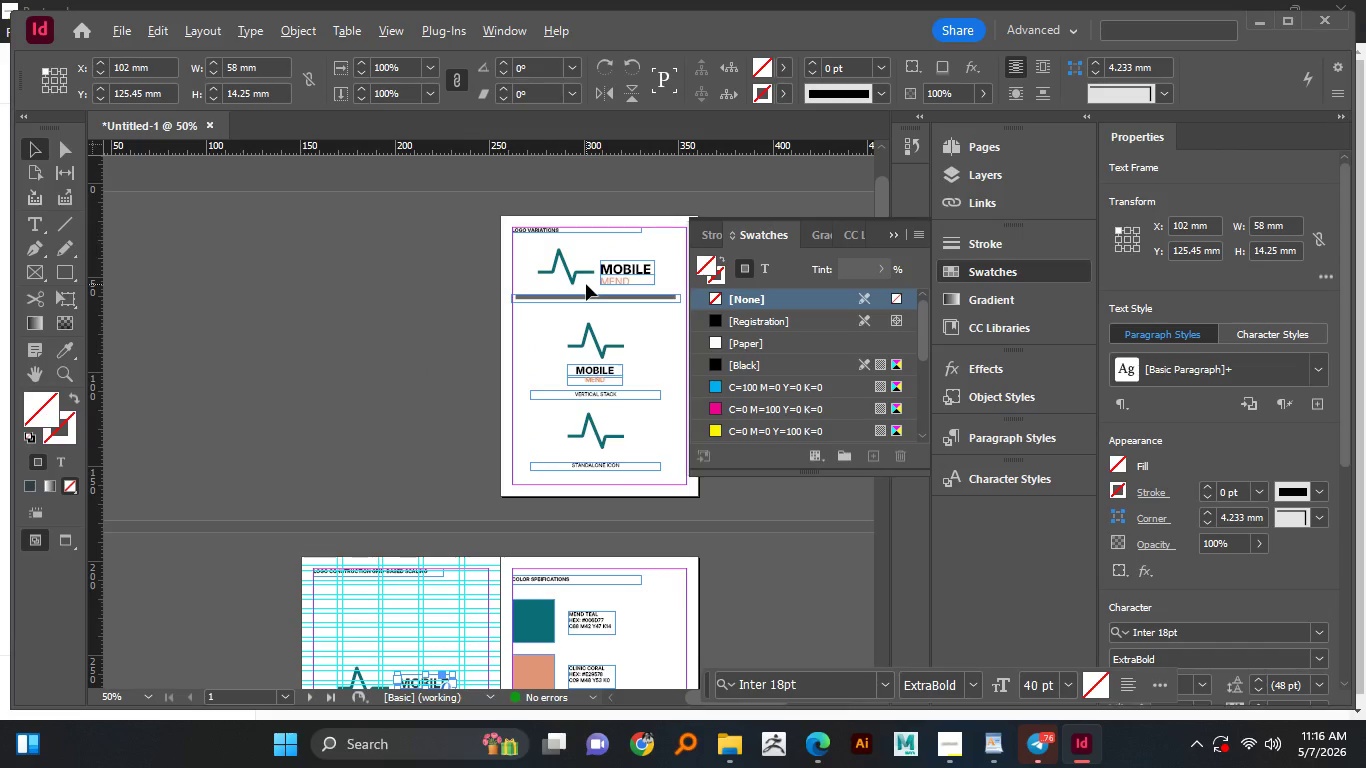 
hold_key(key=Space, duration=0.62)
 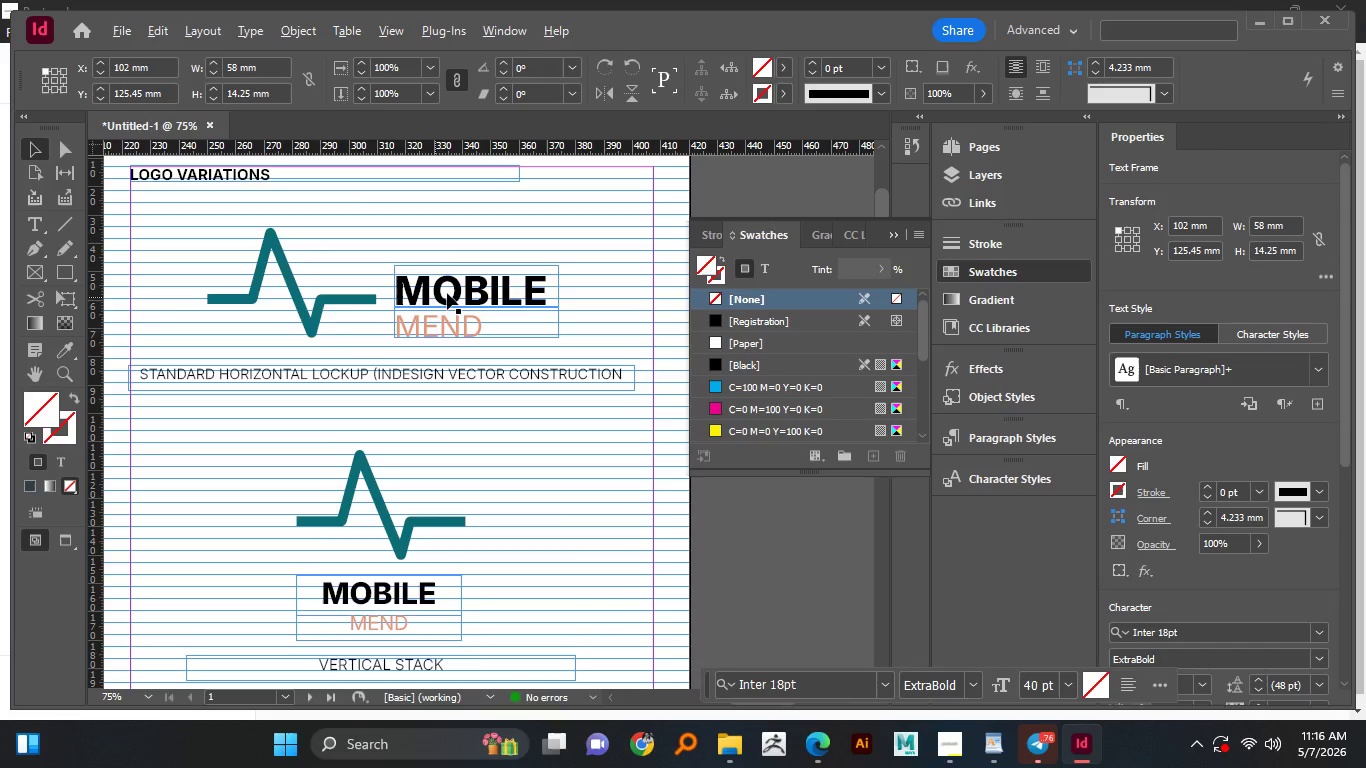 
left_click_drag(start_coordinate=[649, 513], to_coordinate=[444, 516])
 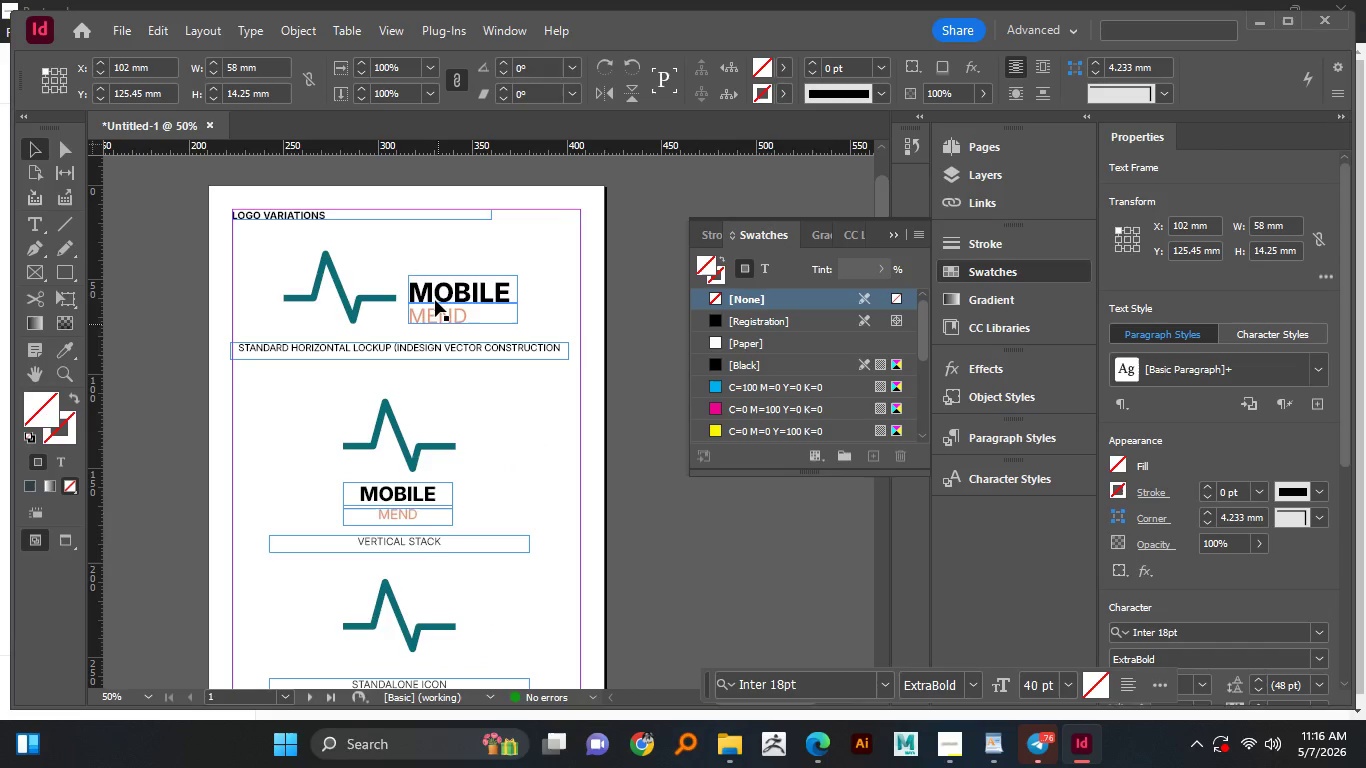 
hold_key(key=AltLeft, duration=0.75)
scroll: coordinate [436, 296], scroll_direction: up, amount: 1.0
 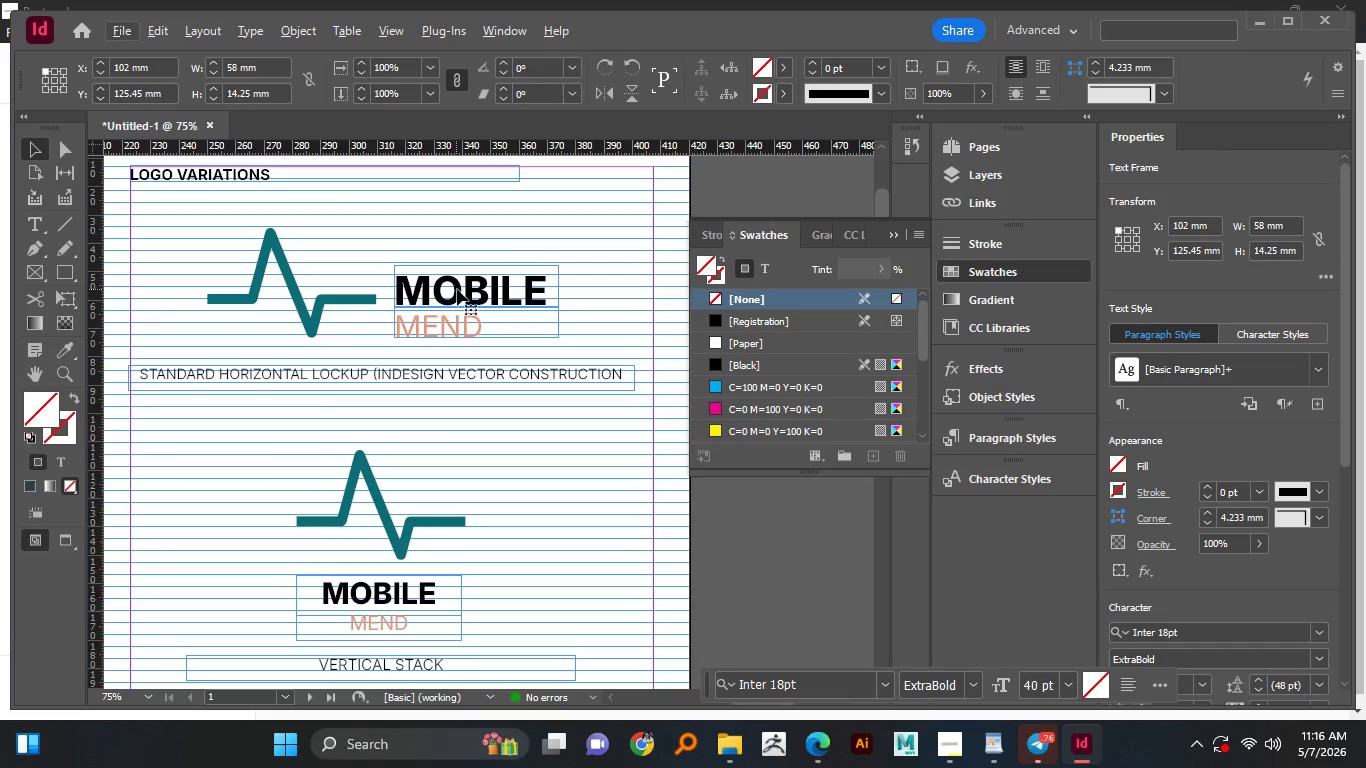 
double_click([457, 289])
 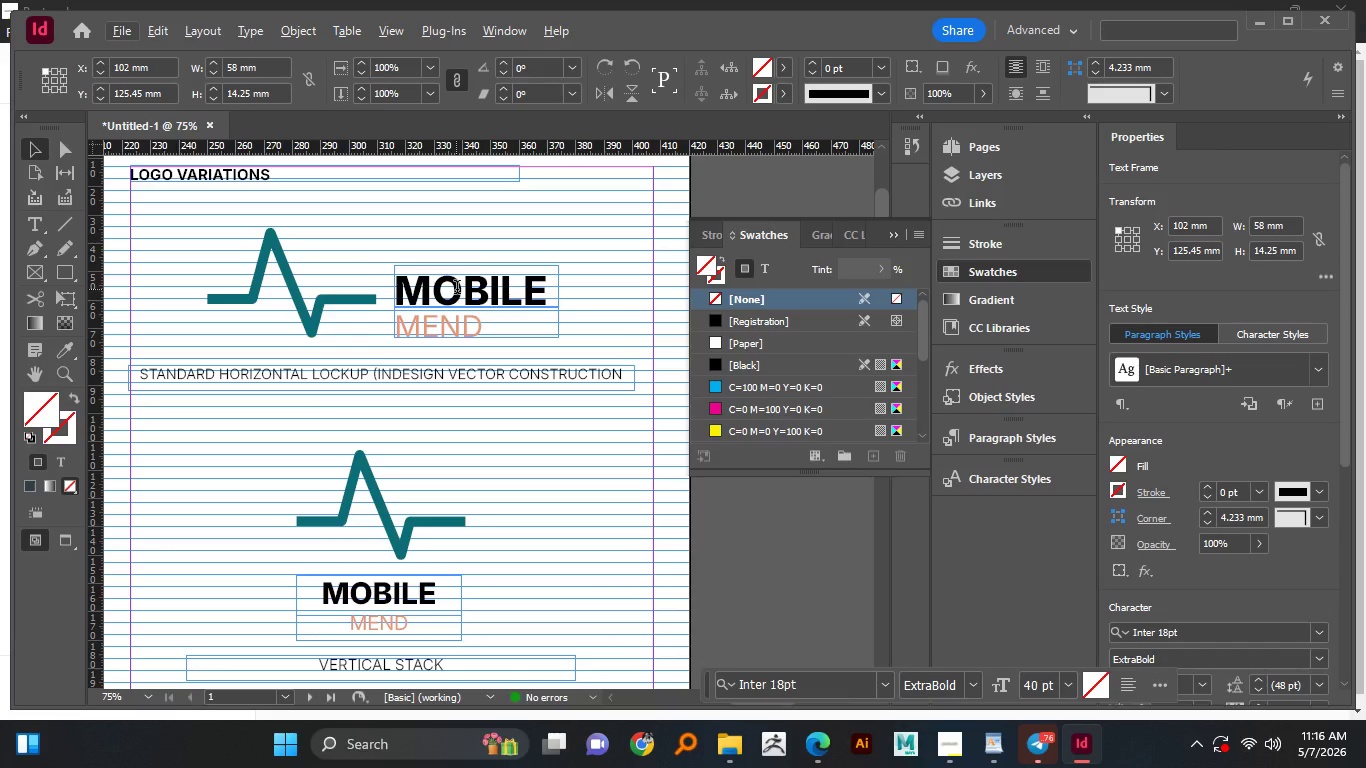 
key(Control+A)
 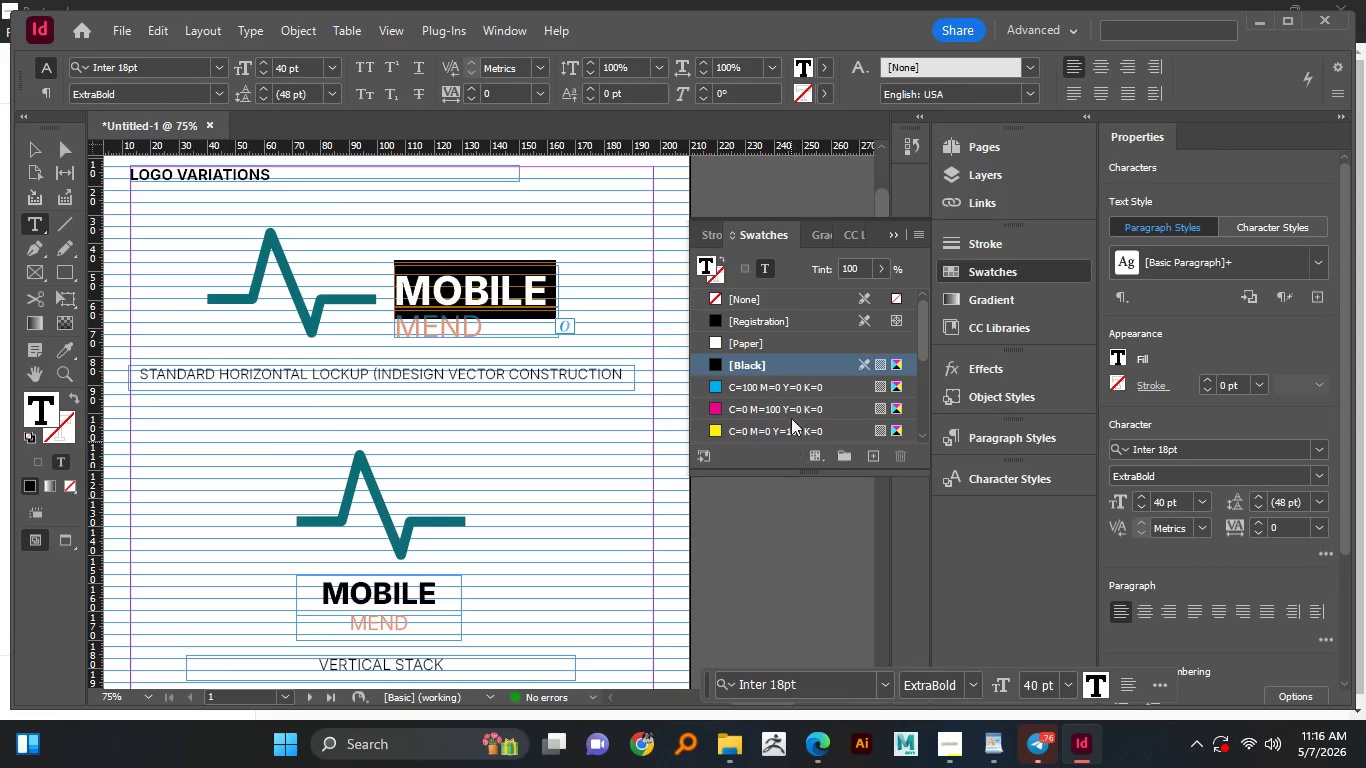 
scroll: coordinate [735, 423], scroll_direction: down, amount: 11.0
 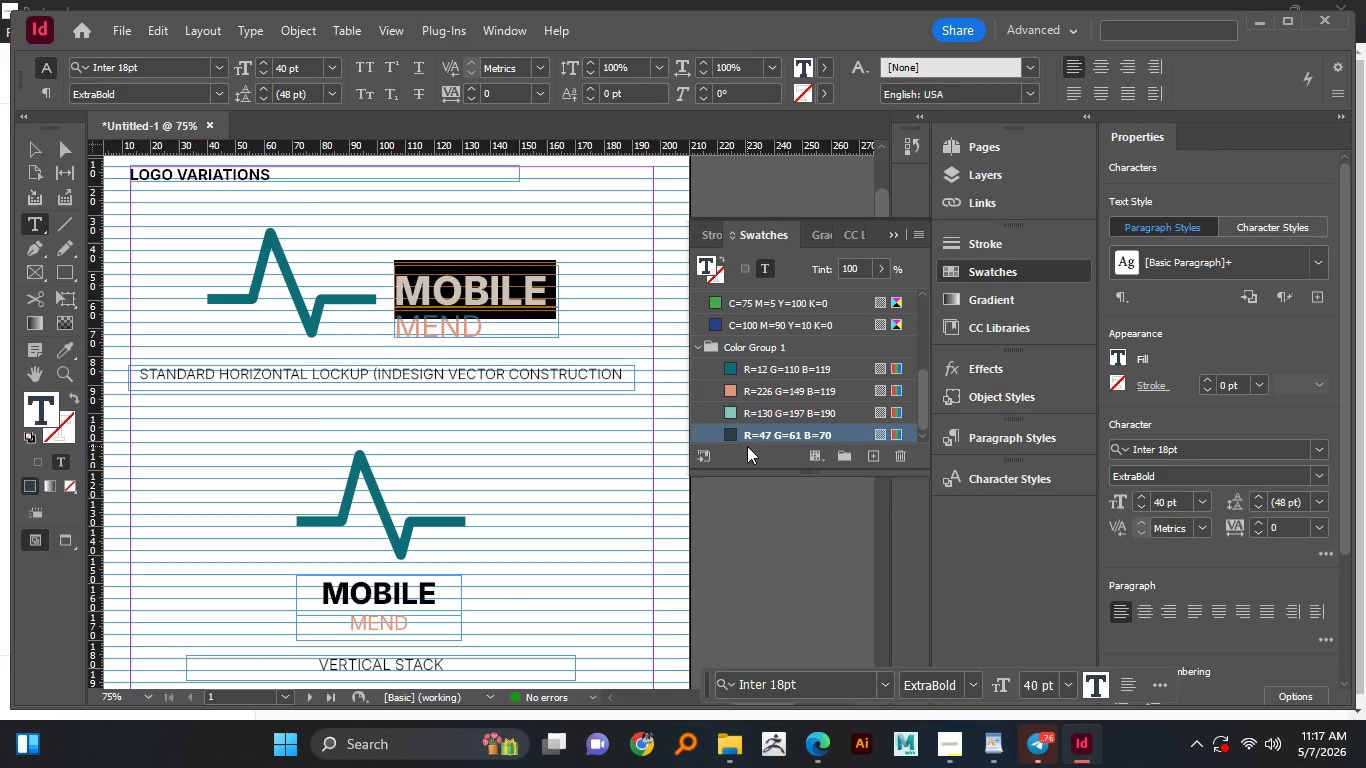 
wait(15.74)
 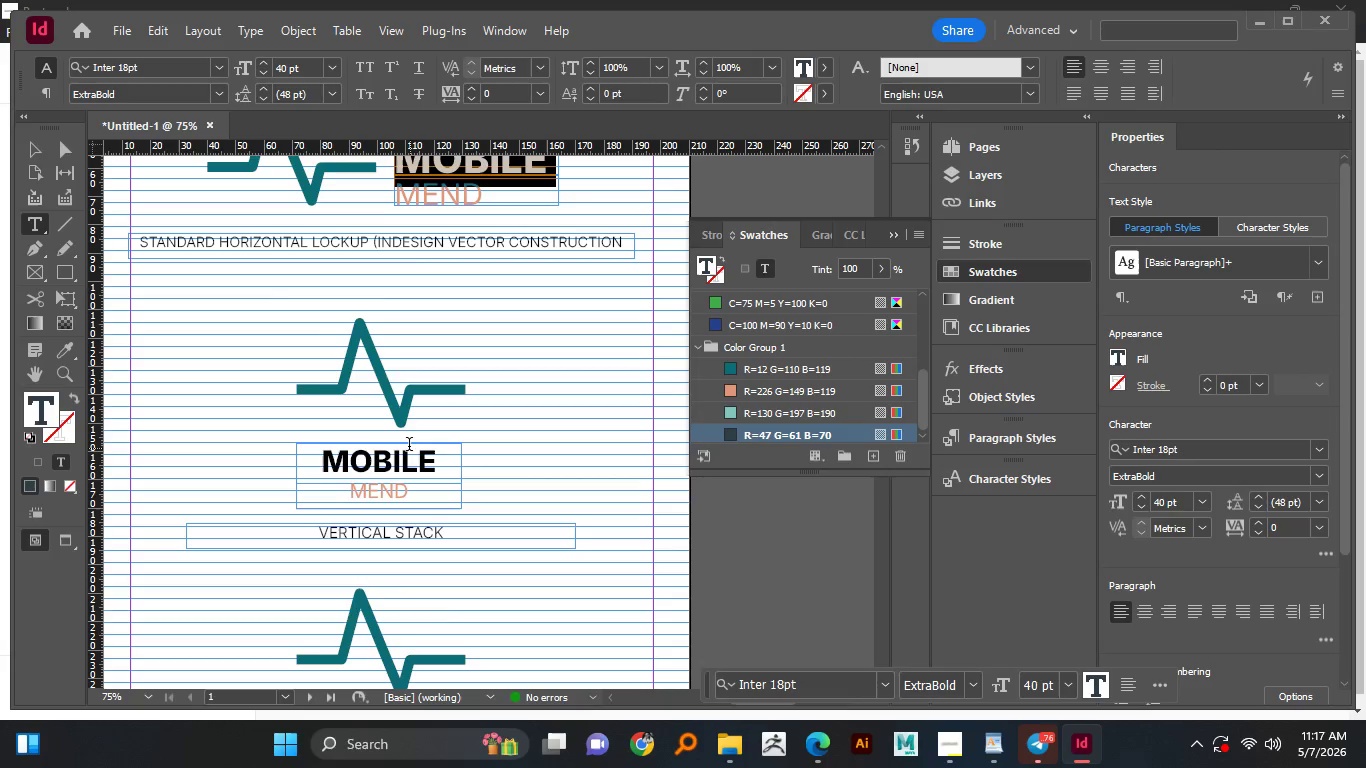 
left_click([409, 446])
 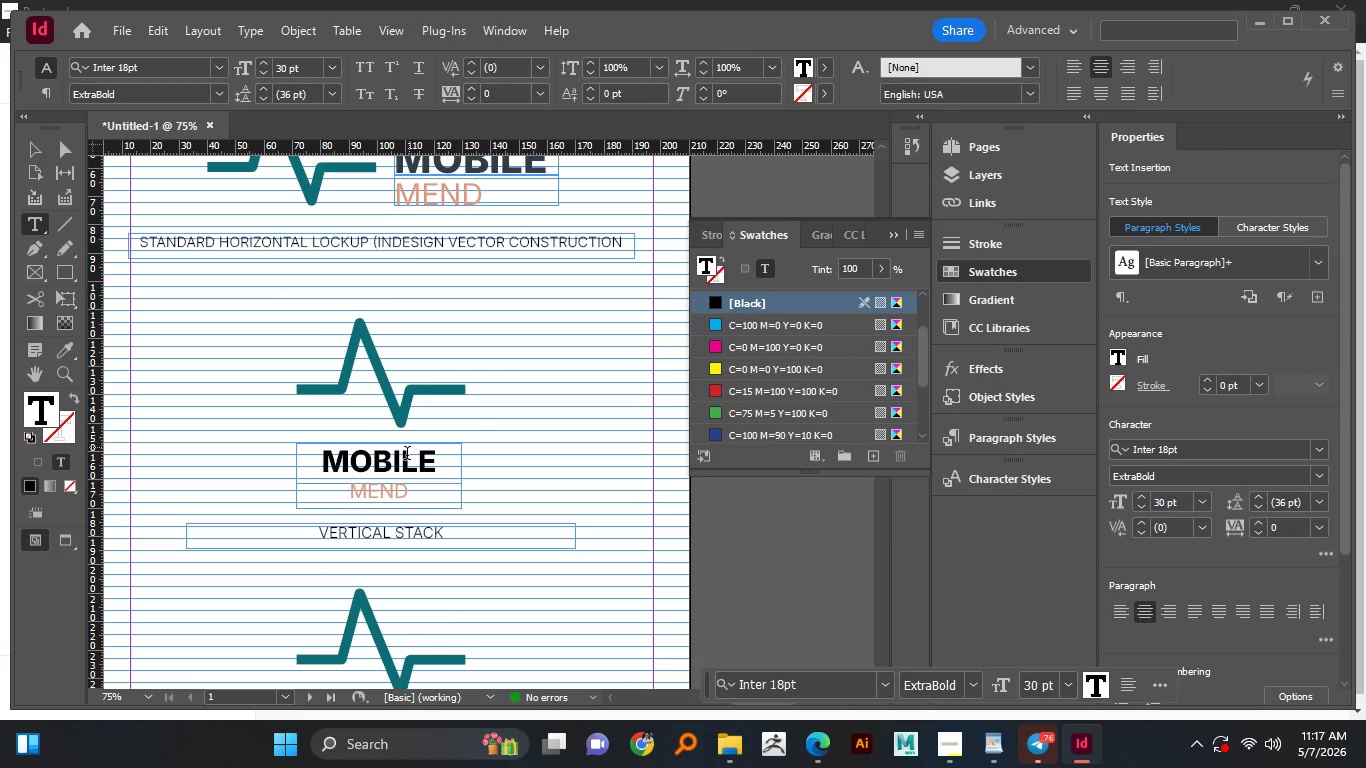 
scroll: coordinate [426, 552], scroll_direction: down, amount: 3.0
 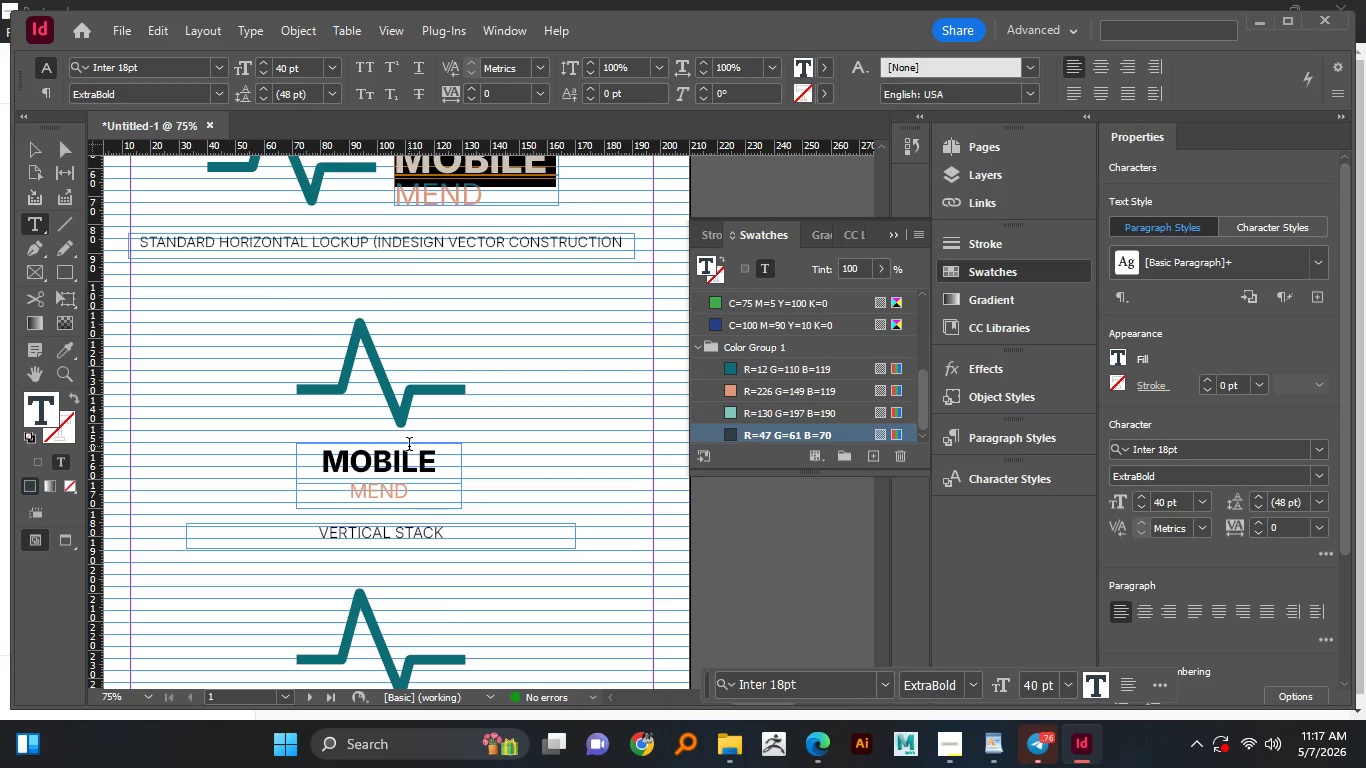 
key(Control+A)
 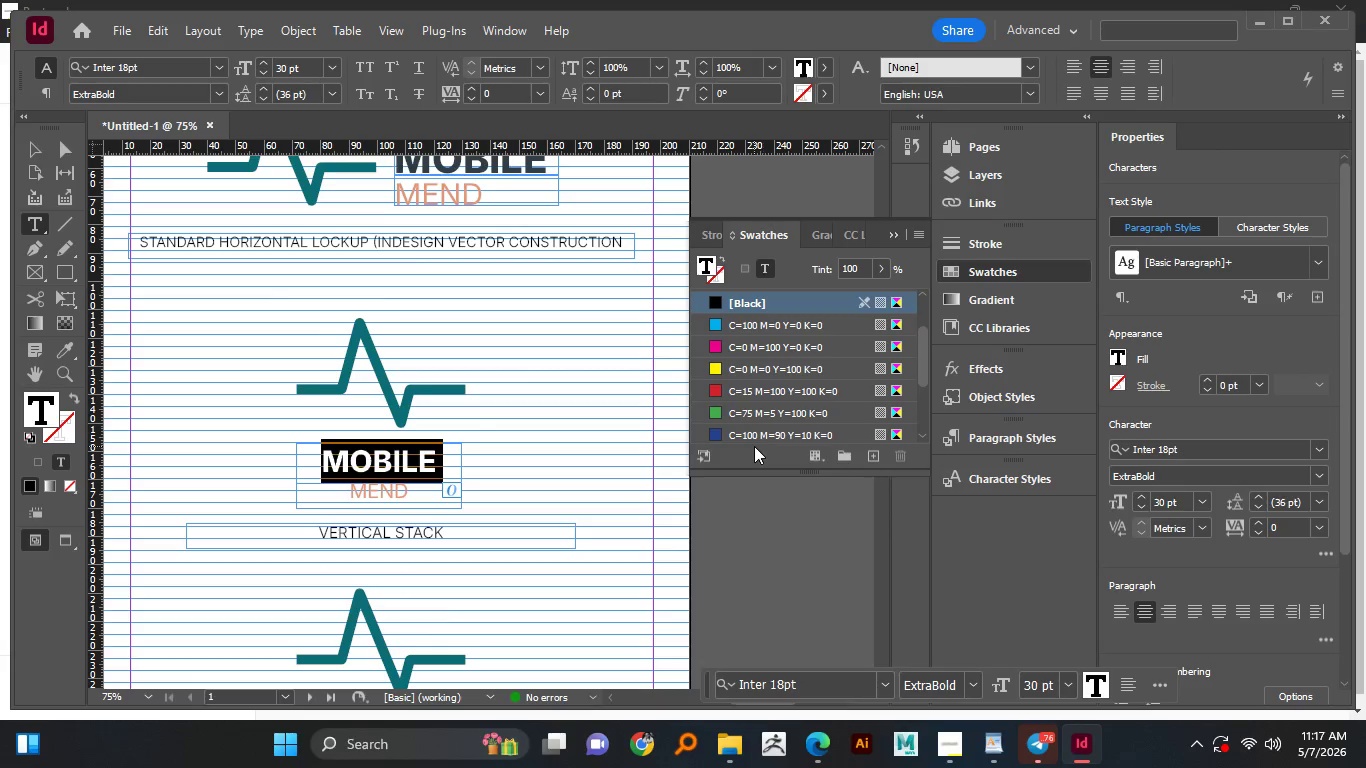 
scroll: coordinate [751, 441], scroll_direction: down, amount: 8.0
 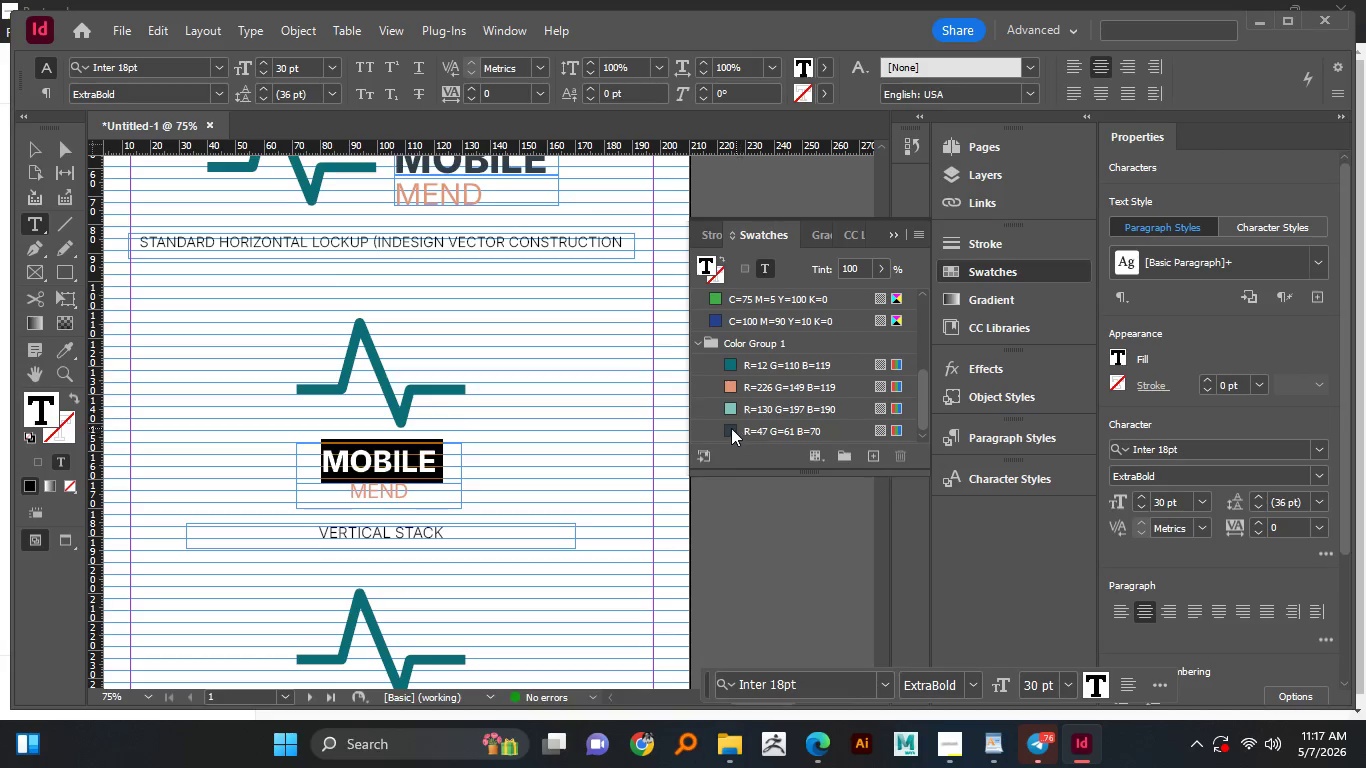 
left_click([729, 431])
 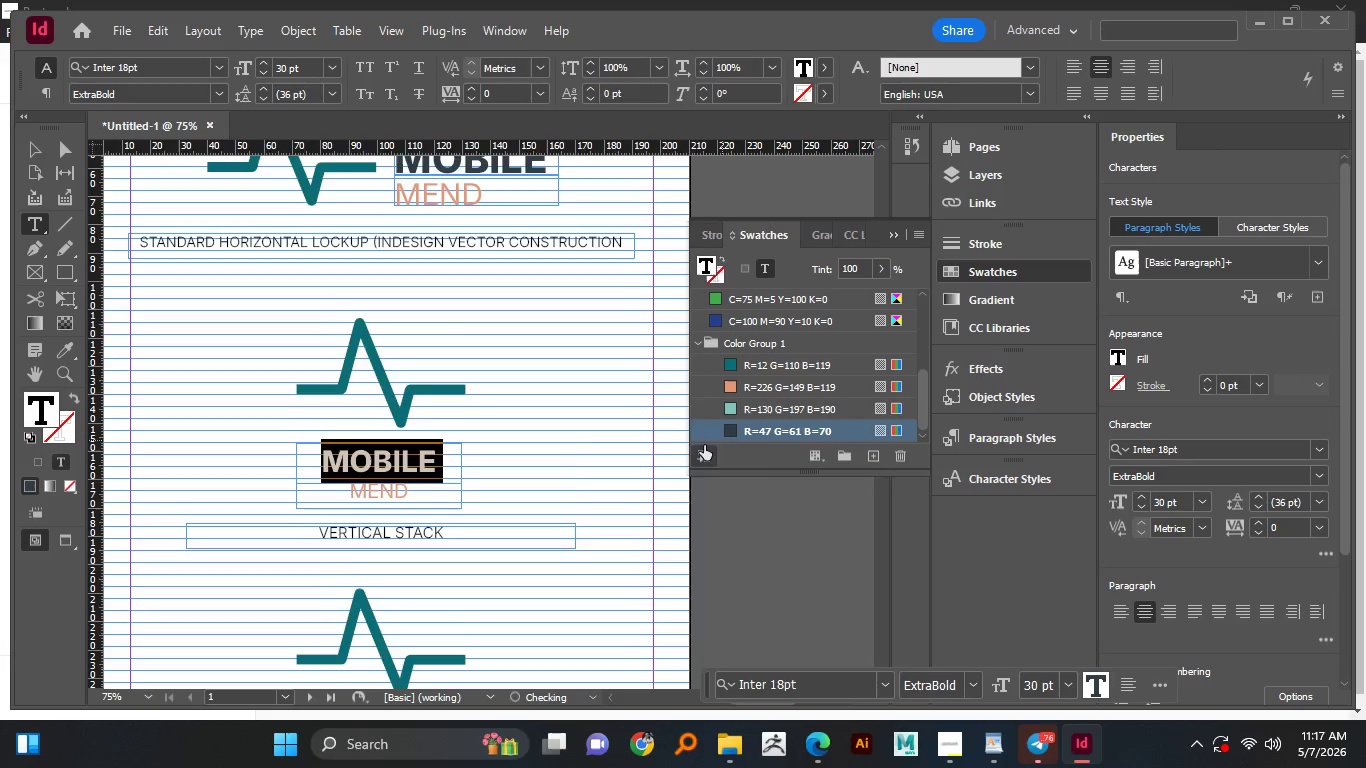 
scroll: coordinate [572, 432], scroll_direction: down, amount: 5.0
 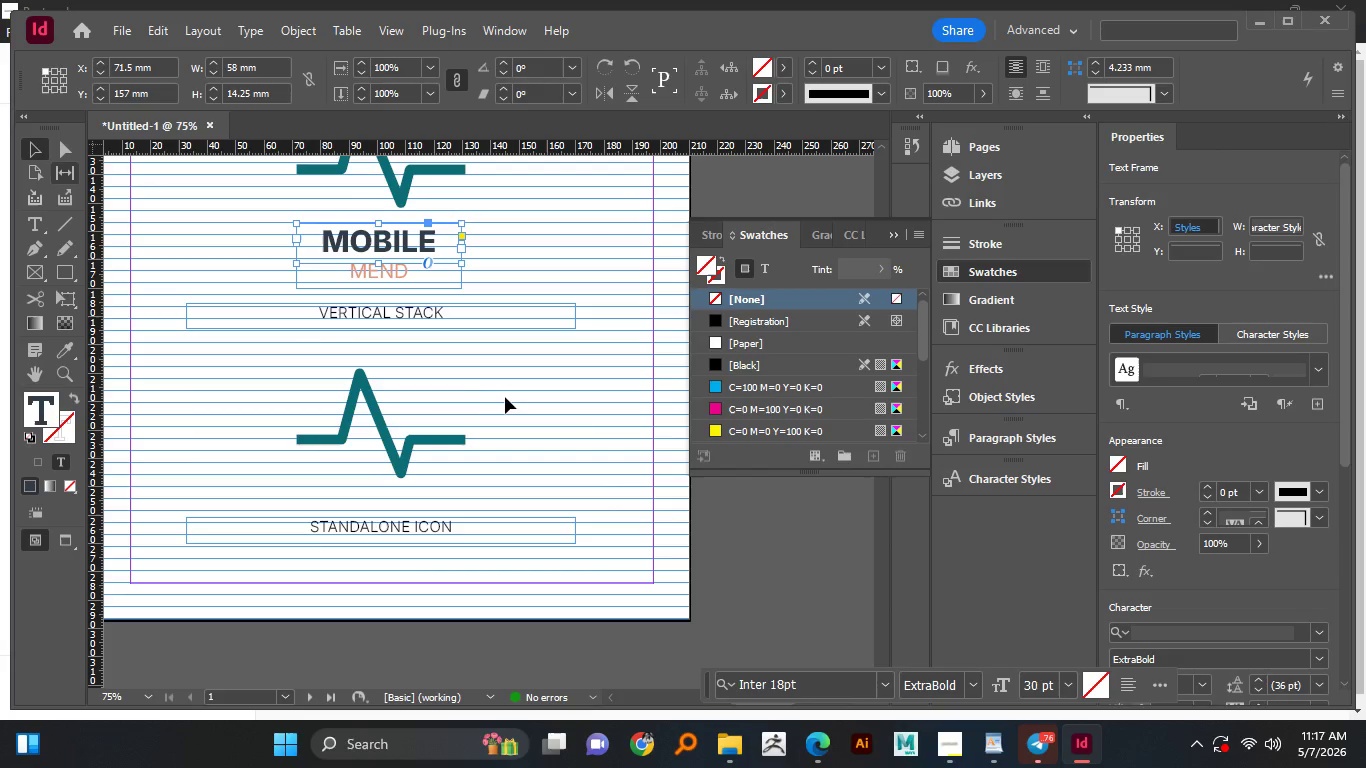 
scroll: coordinate [494, 402], scroll_direction: up, amount: 6.0
 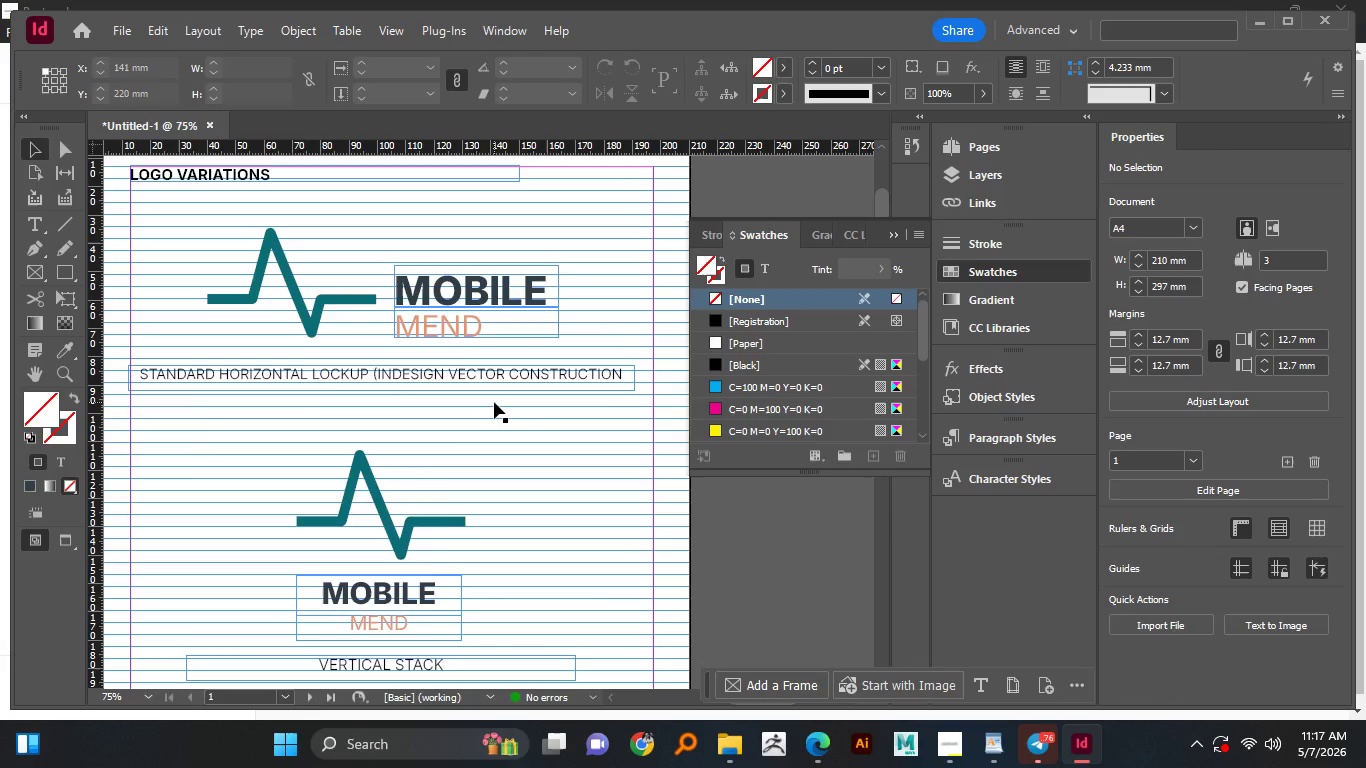 
hold_key(key=ControlLeft, duration=0.42)
hold_key(key=ControlLeft, duration=0.92)
scroll: coordinate [500, 401], scroll_direction: down, amount: 24.0
 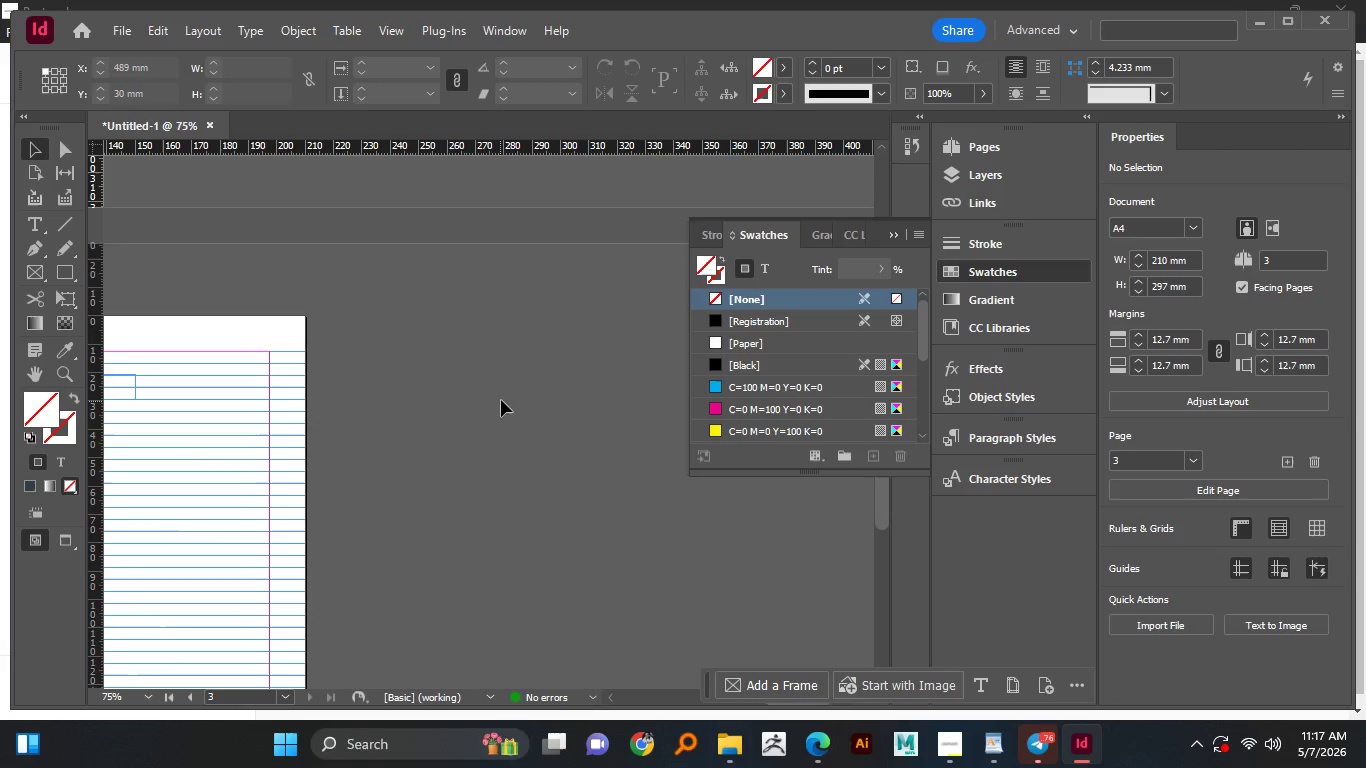 
hold_key(key=AltLeft, duration=0.66)
scroll: coordinate [522, 393], scroll_direction: down, amount: 3.0
 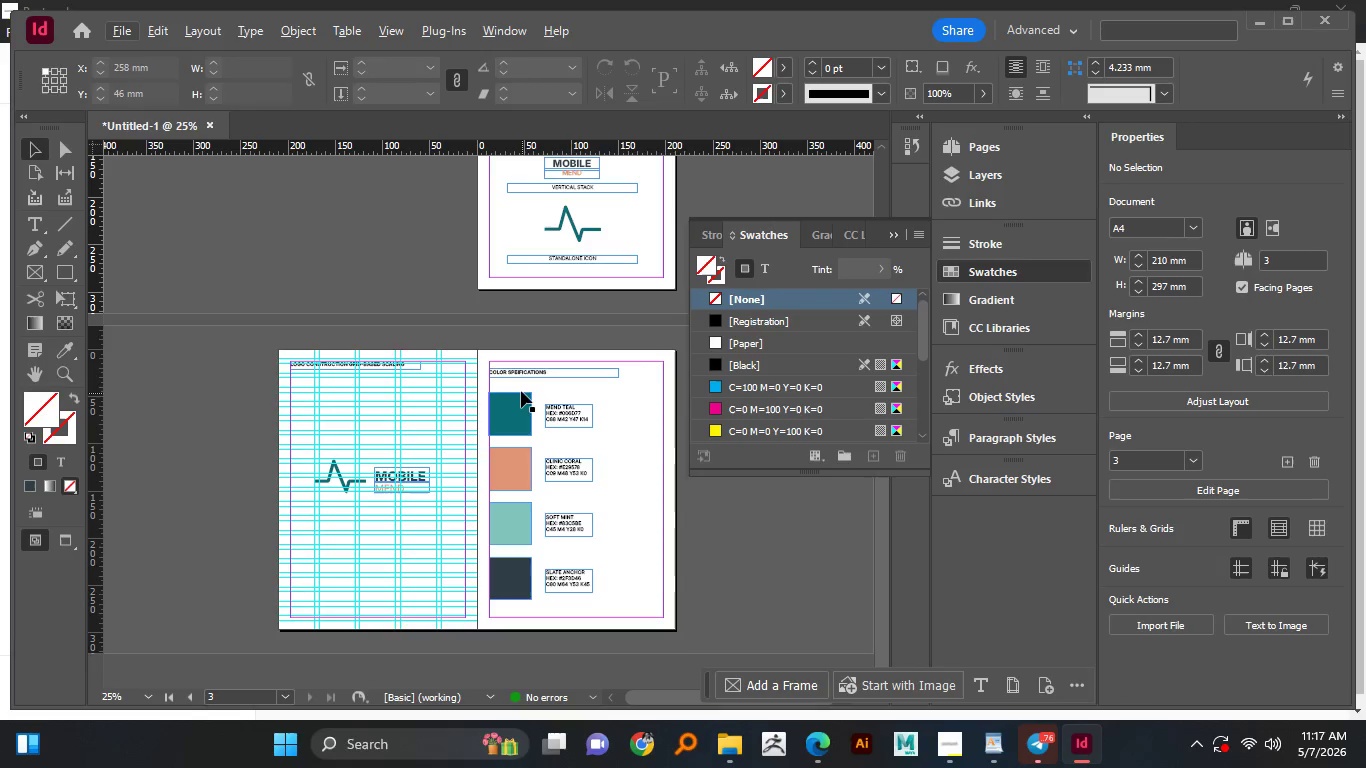 
scroll: coordinate [520, 390], scroll_direction: up, amount: 4.0
 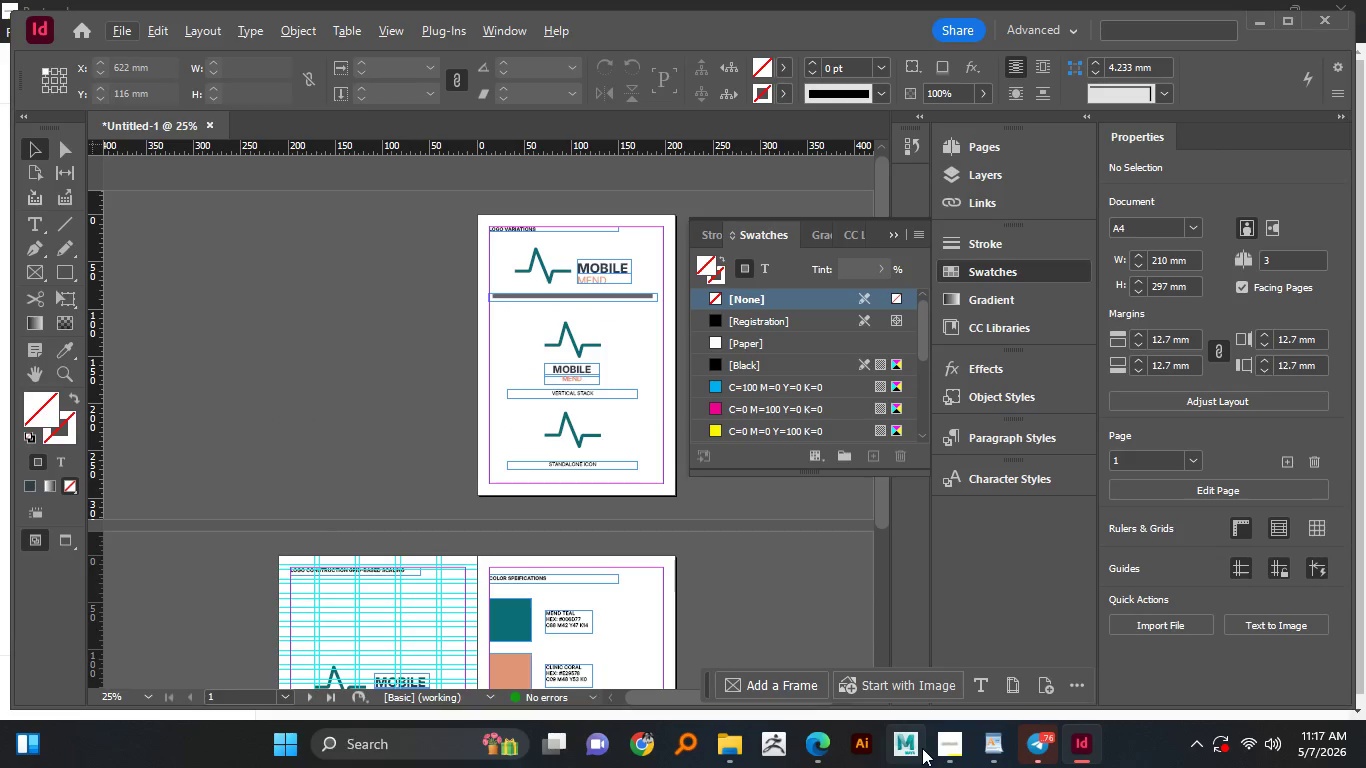 
left_click([950, 732])